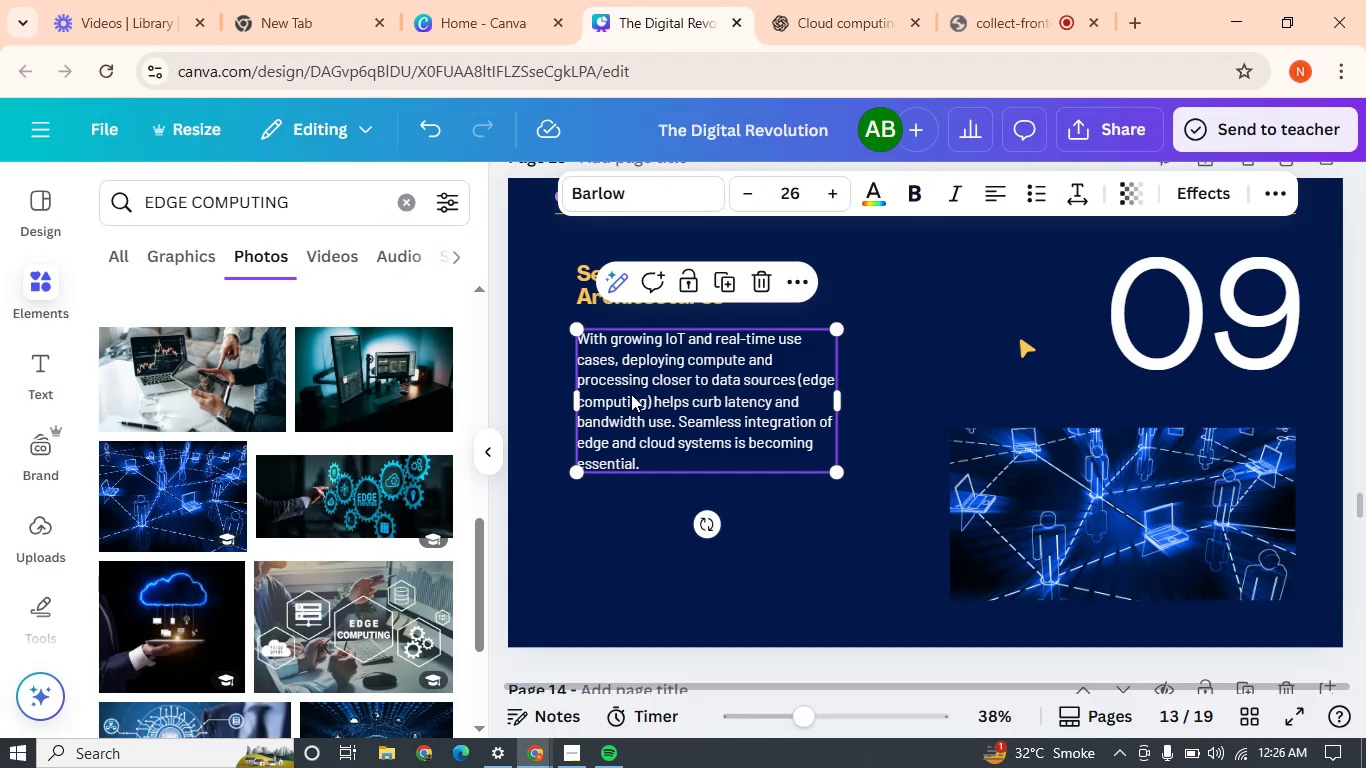 
triple_click([631, 394])
 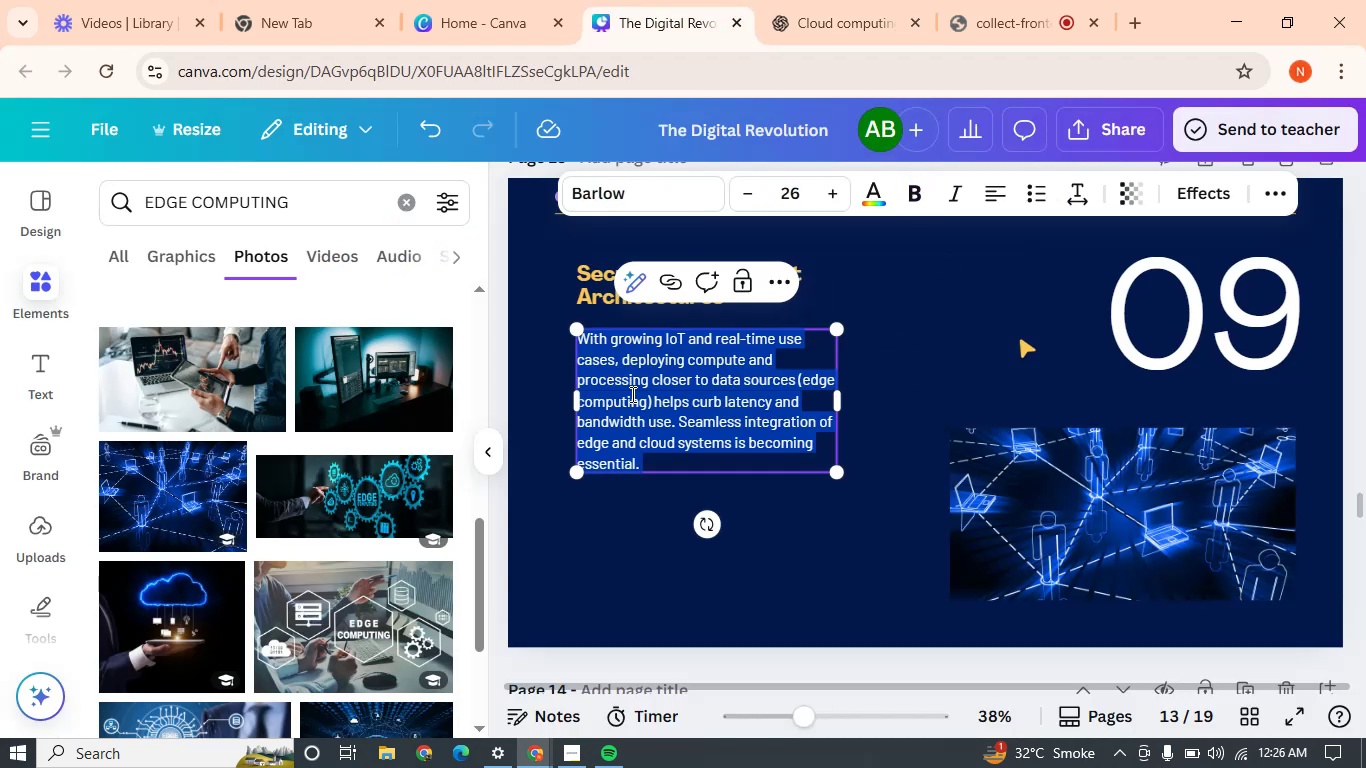 
key(Control+V)
 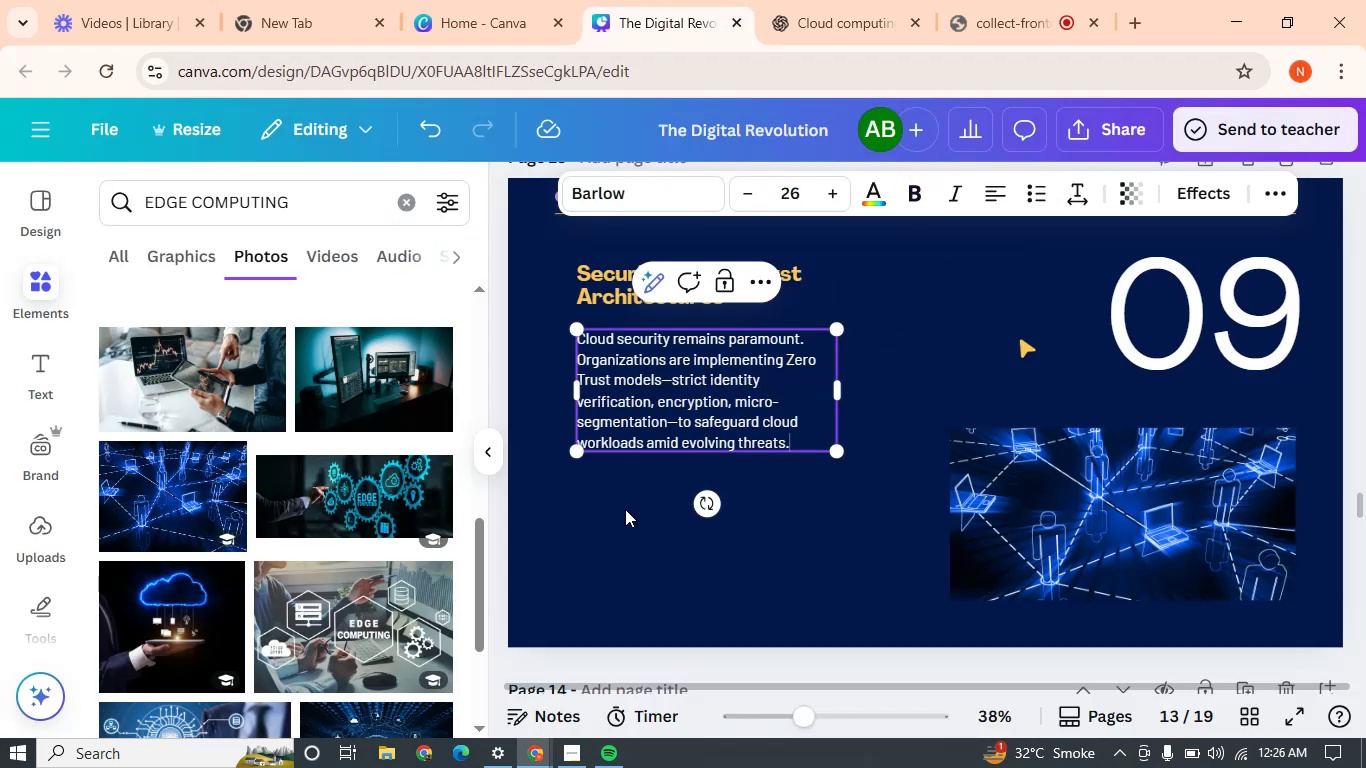 
left_click([600, 547])
 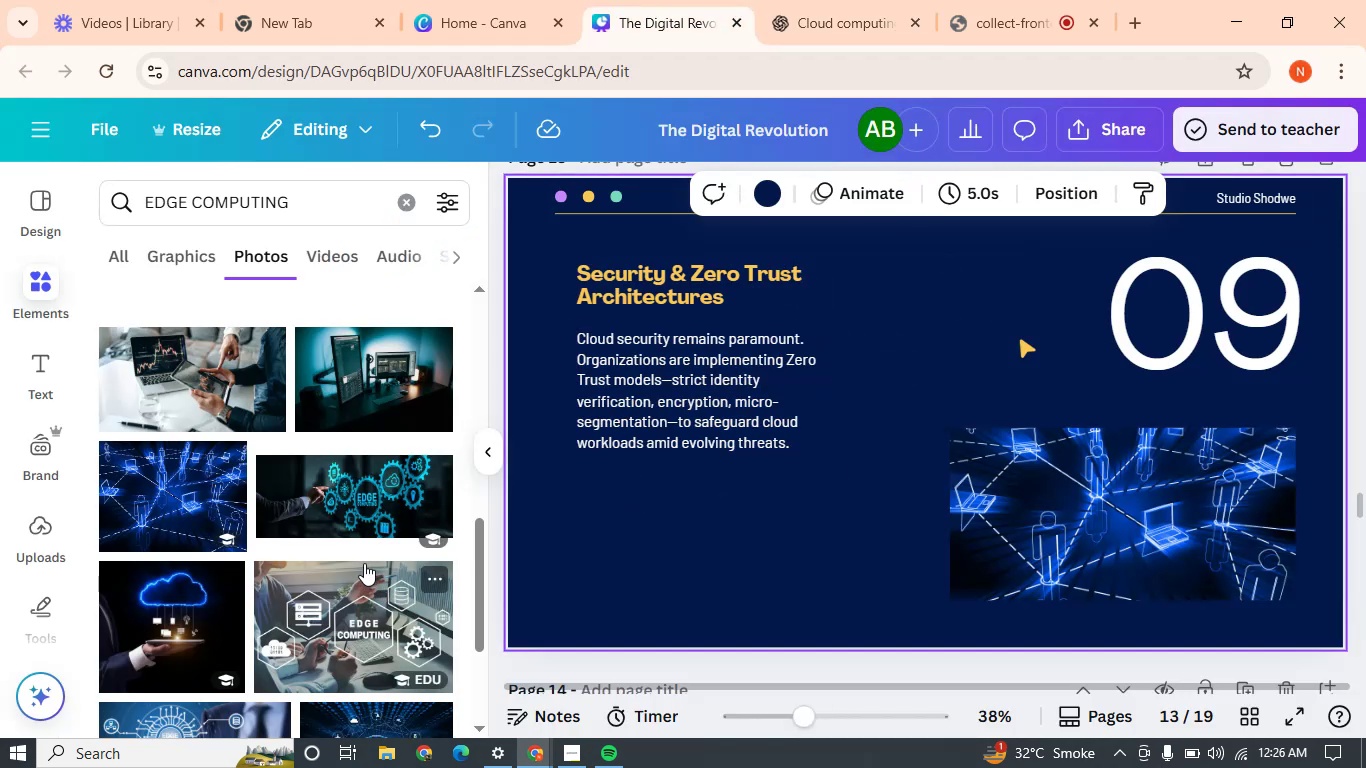 
wait(8.62)
 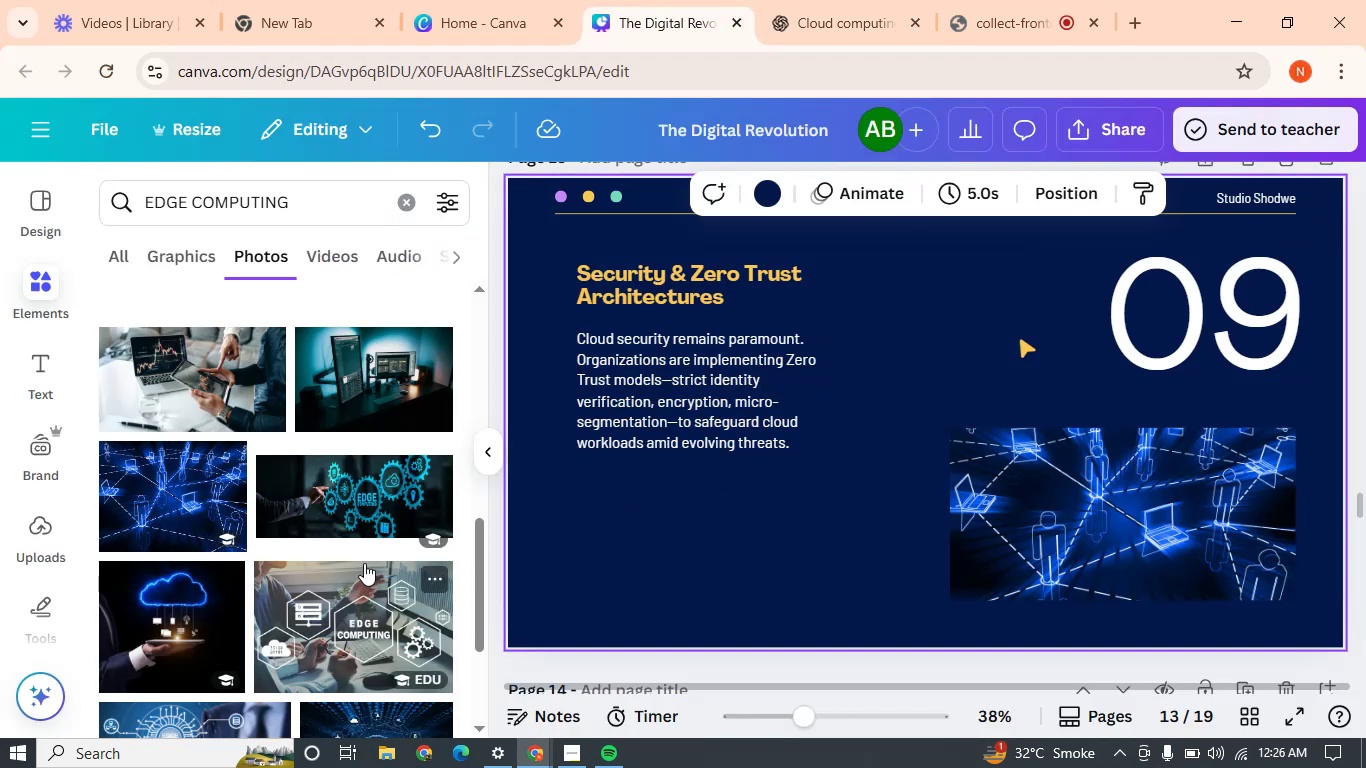 
left_click_drag(start_coordinate=[355, 457], to_coordinate=[1072, 523])
 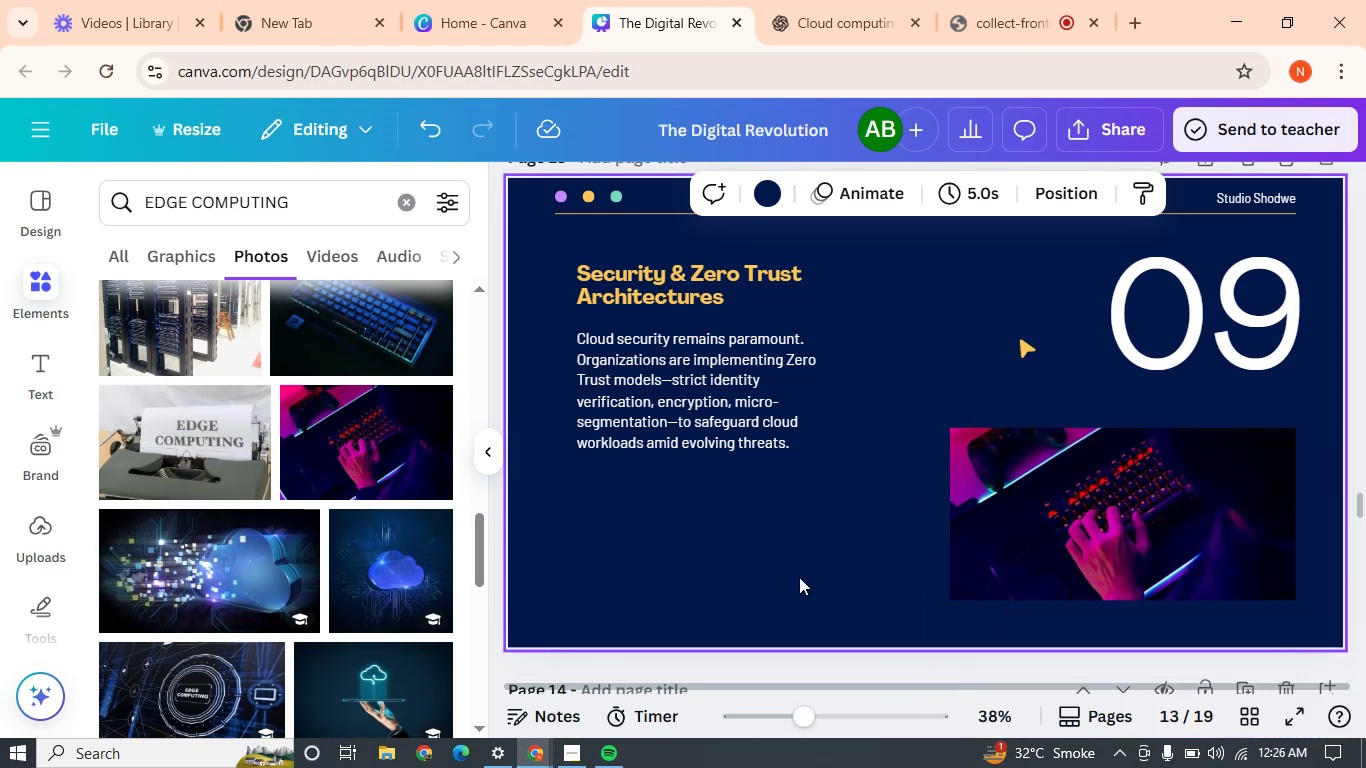 
left_click([796, 577])
 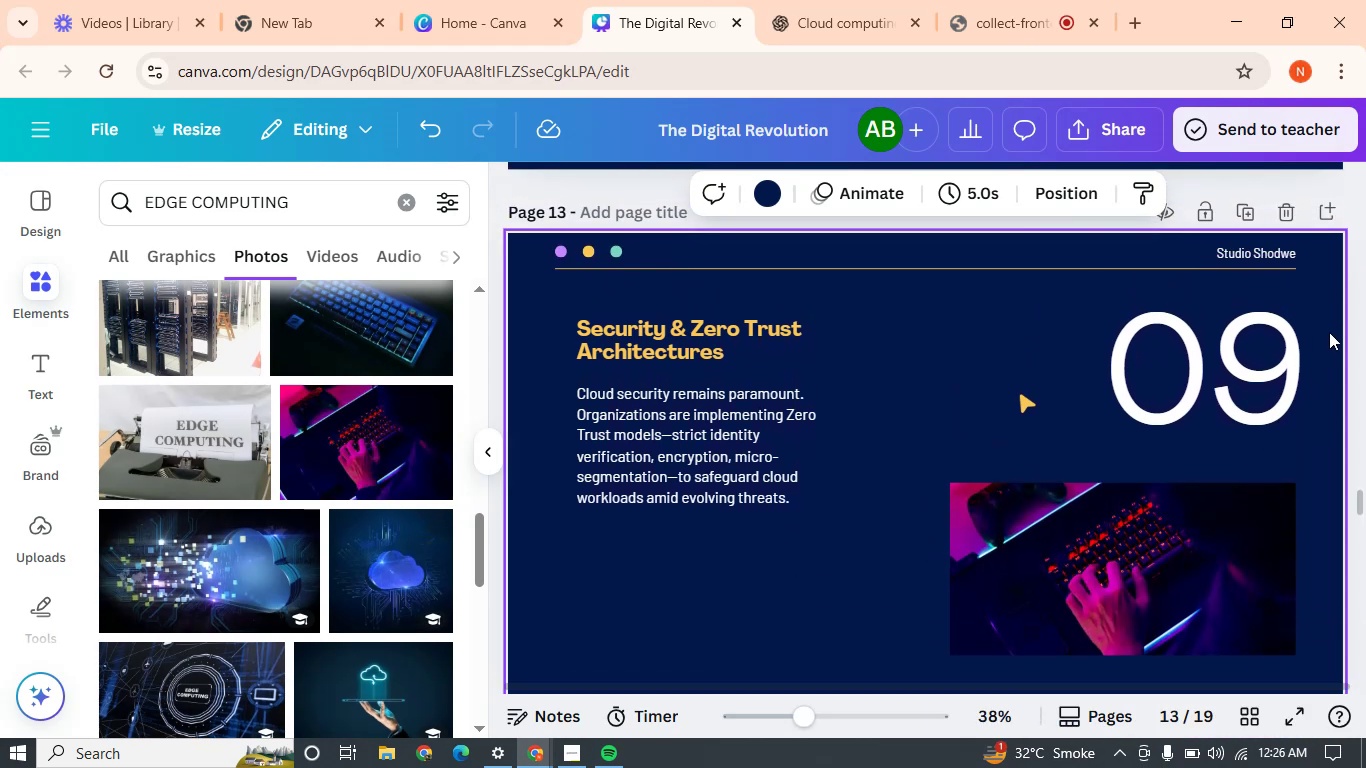 
left_click([1246, 223])
 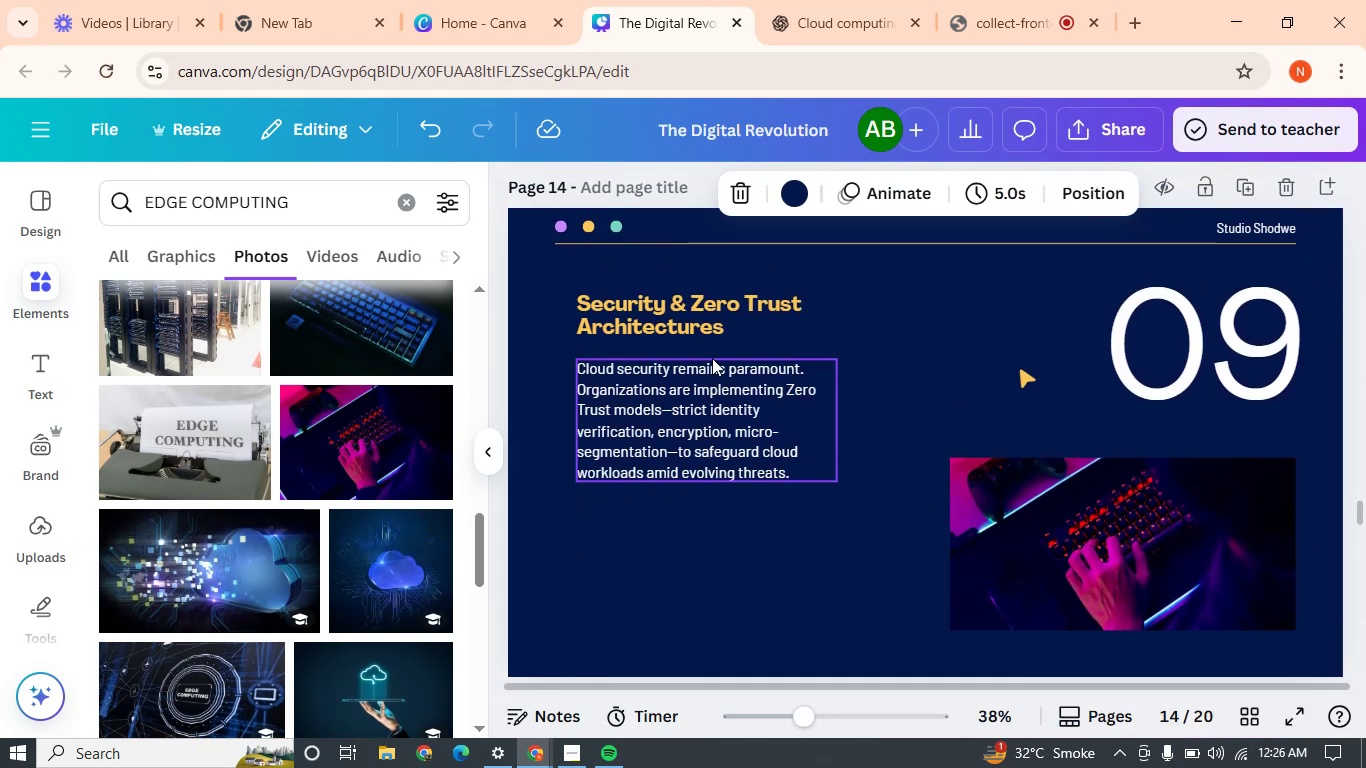 
left_click([831, 0])
 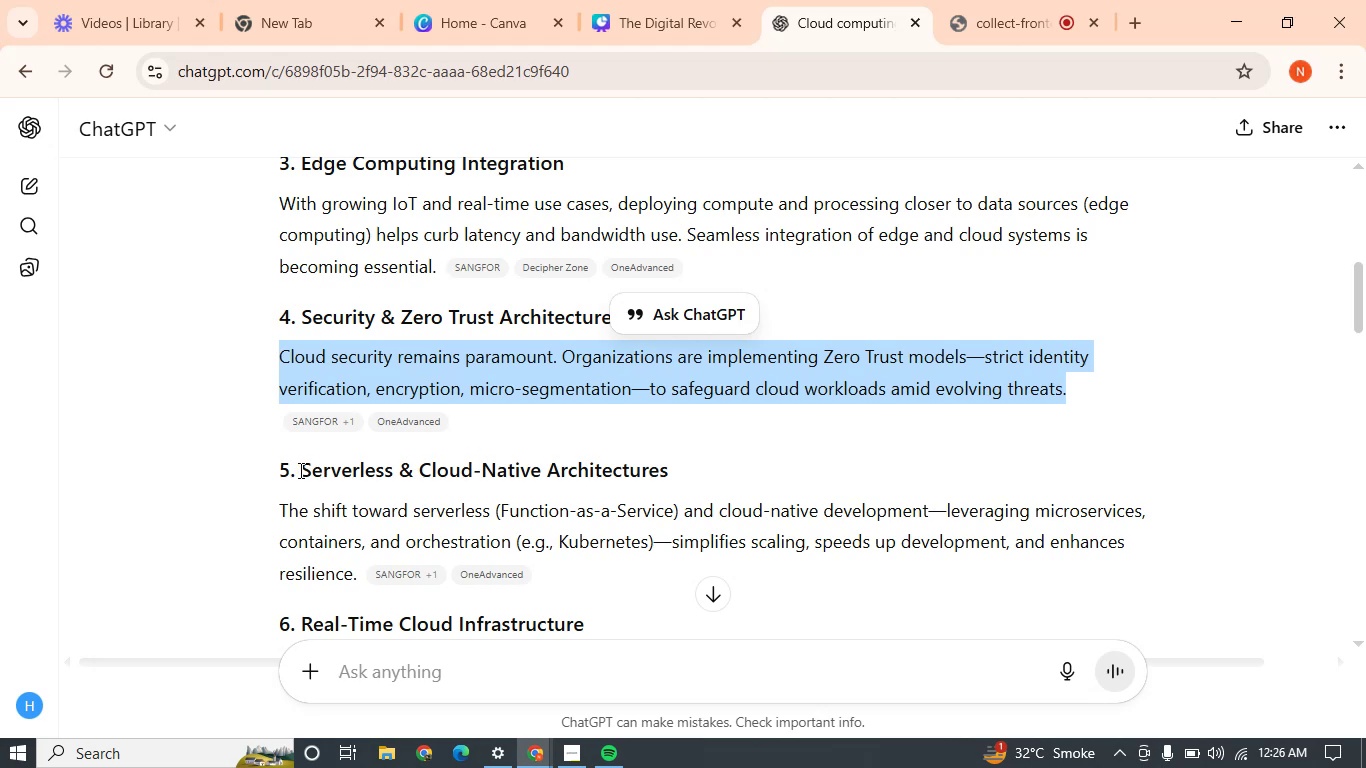 
wait(5.25)
 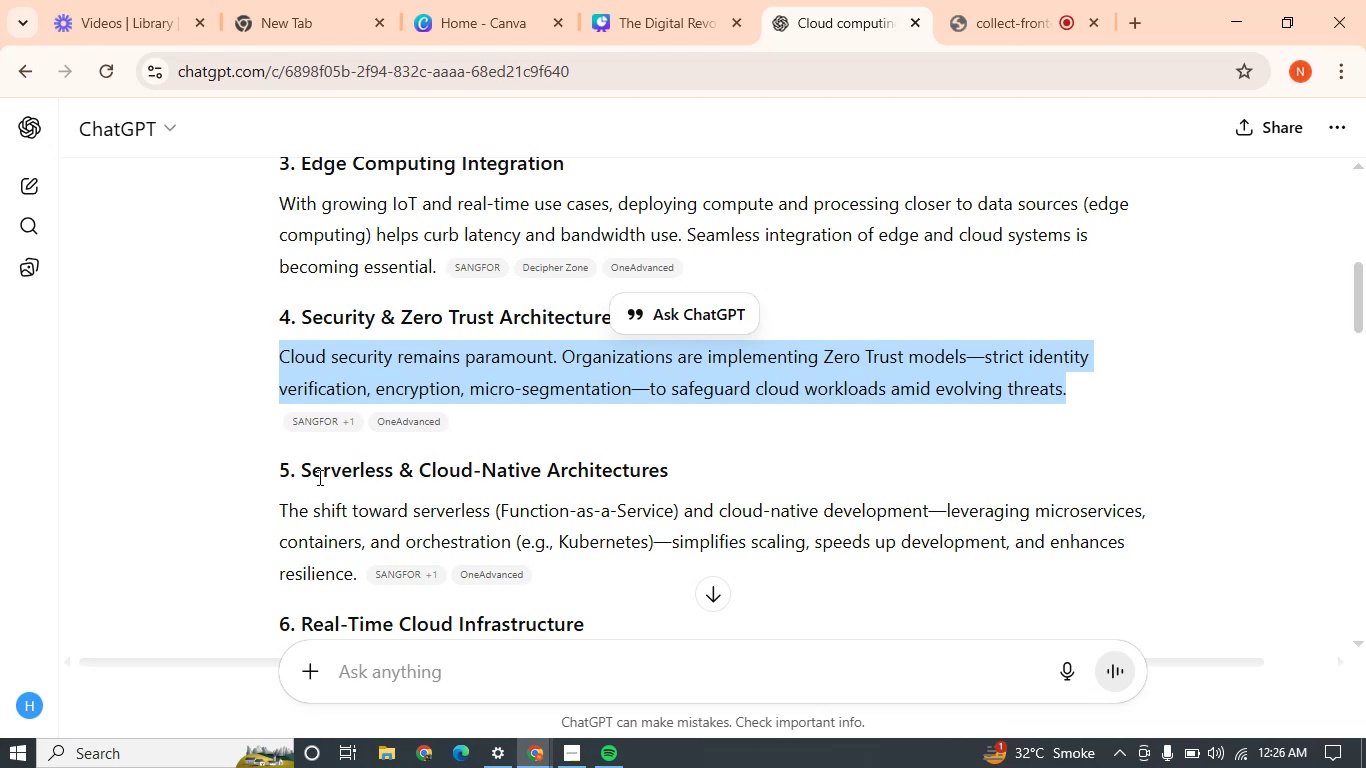 
left_click_drag(start_coordinate=[299, 470], to_coordinate=[320, 470])
 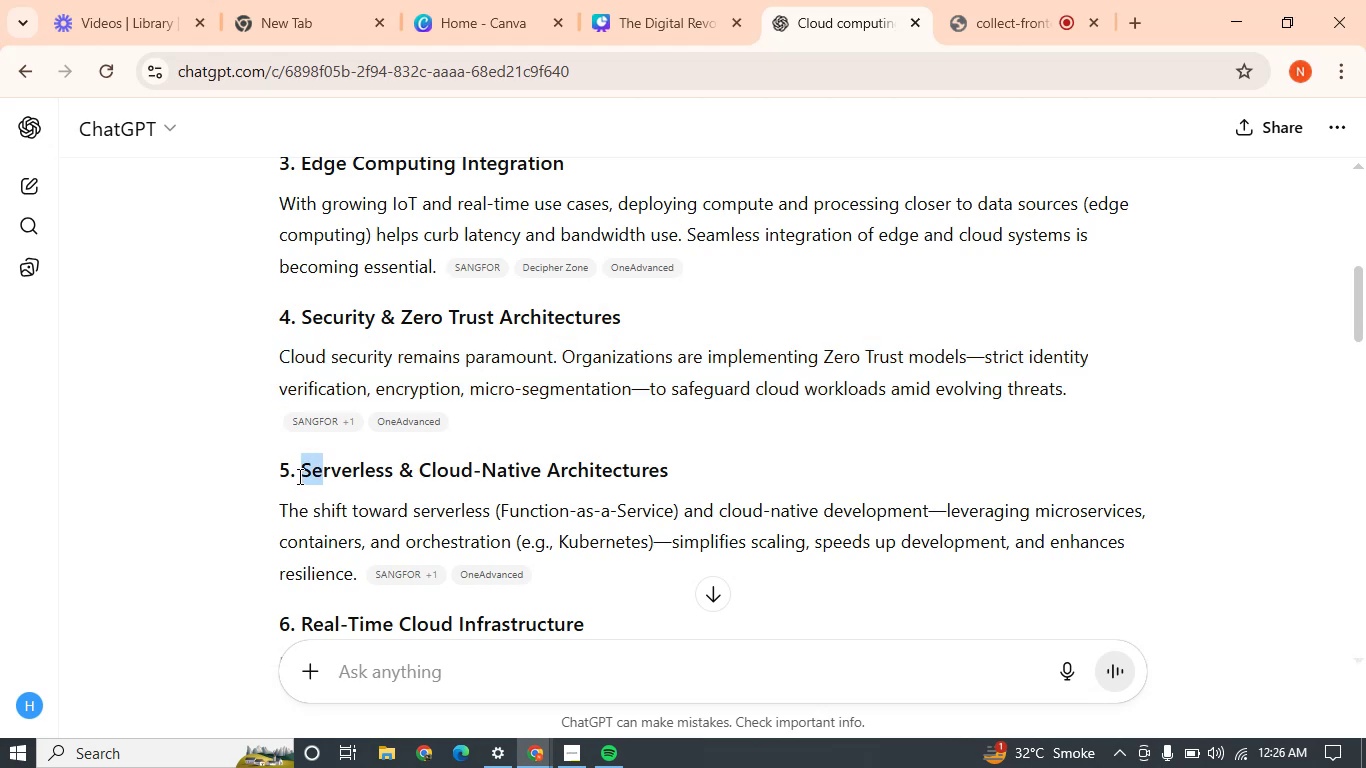 
left_click([298, 476])
 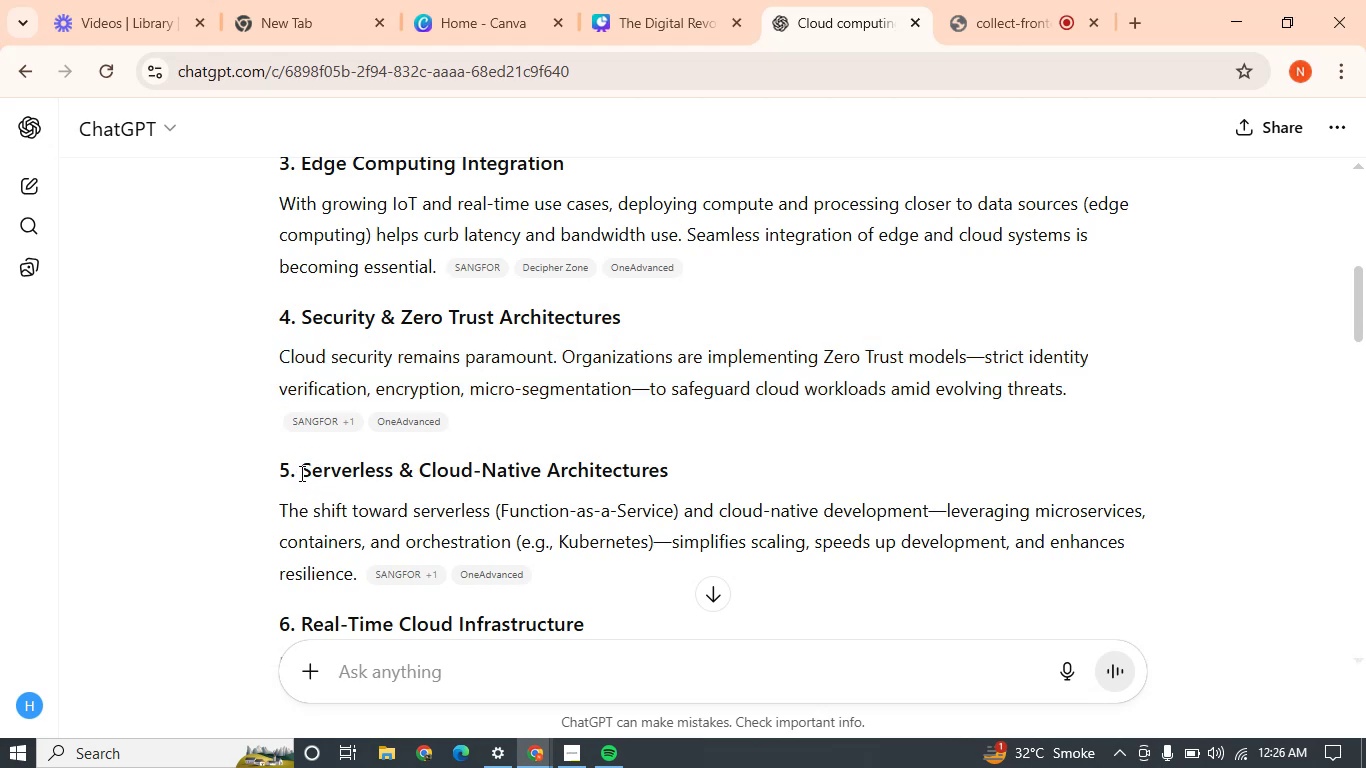 
left_click_drag(start_coordinate=[301, 473], to_coordinate=[732, 470])
 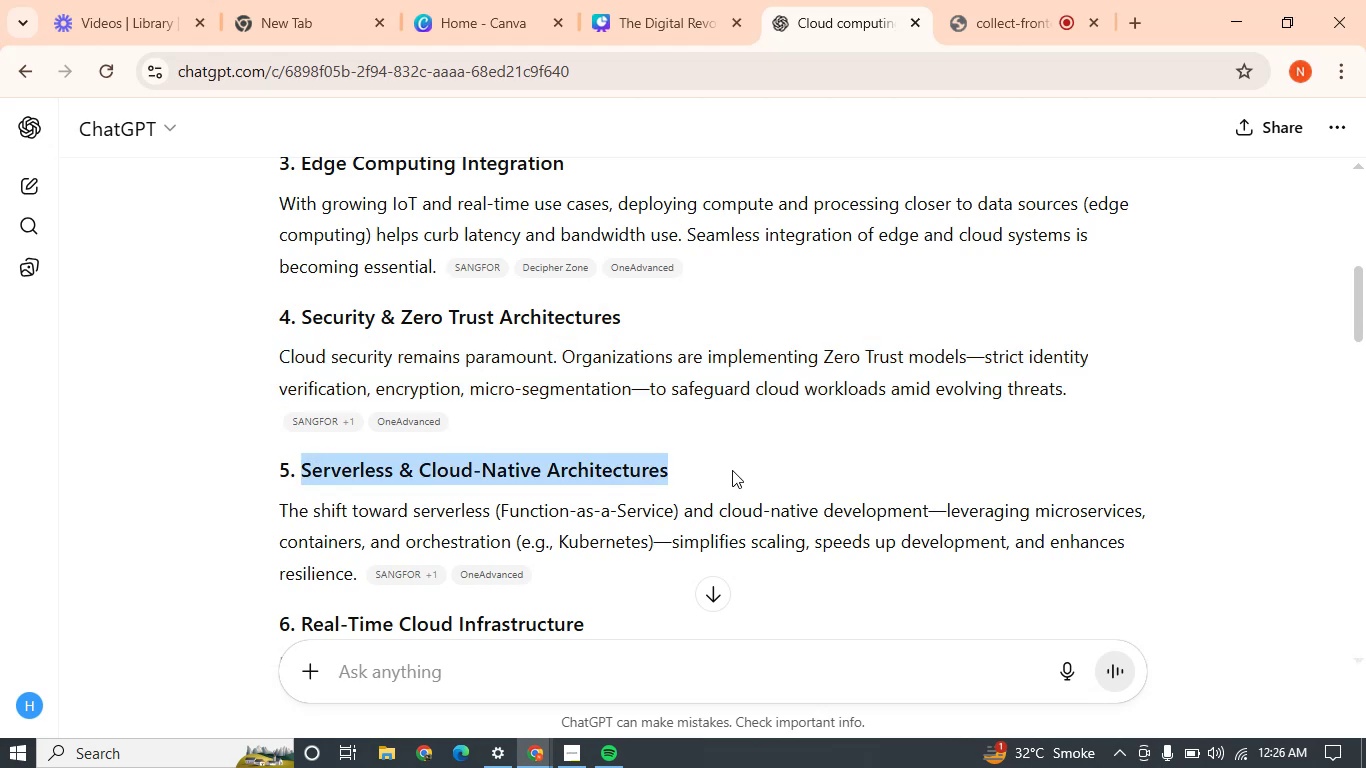 
key(Control+C)
 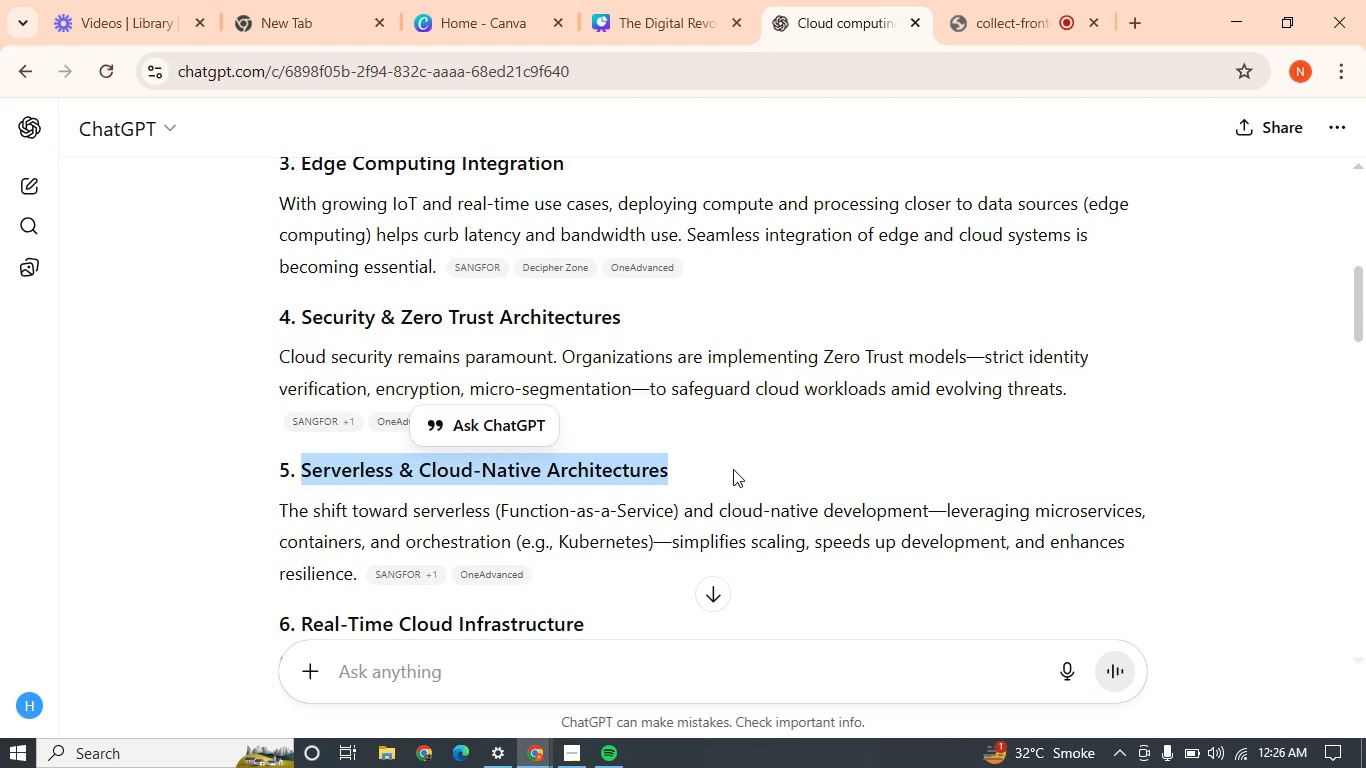 
key(Control+C)
 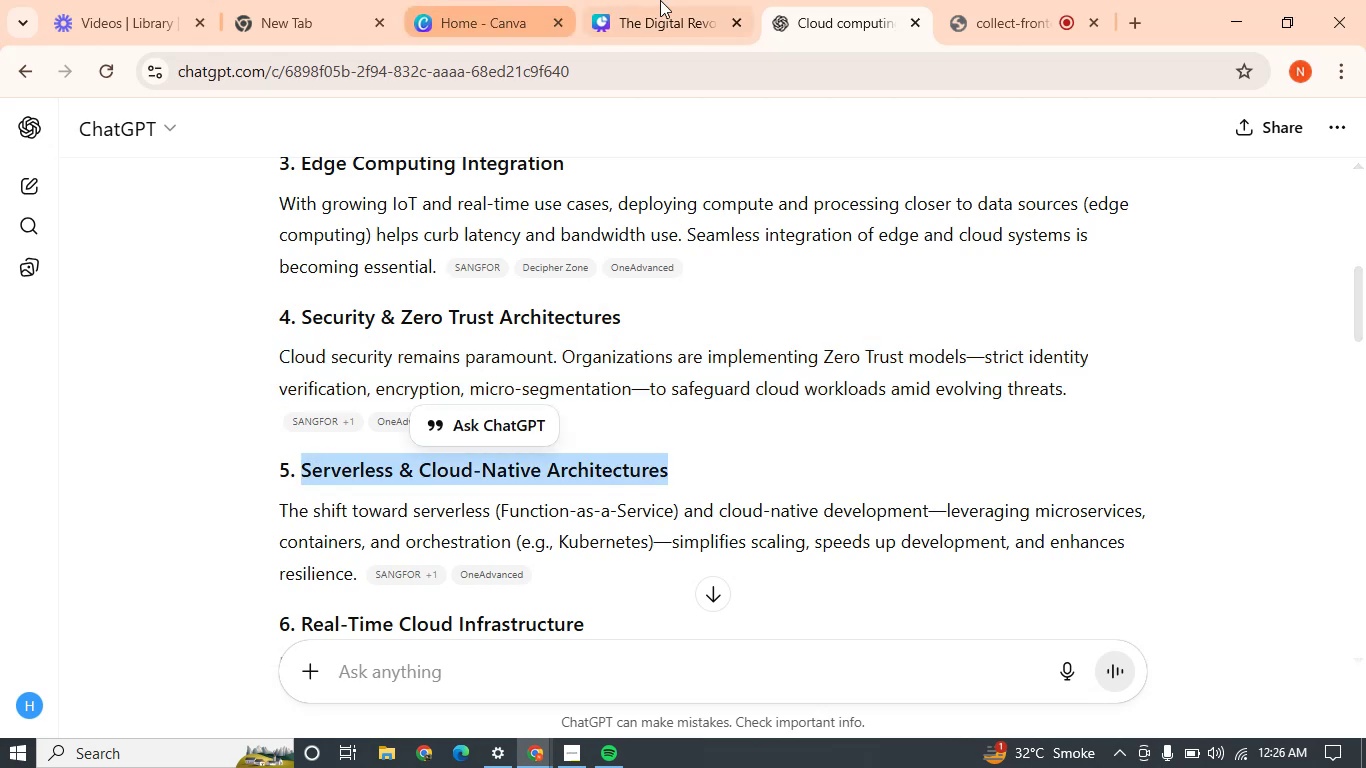 
left_click([670, 0])
 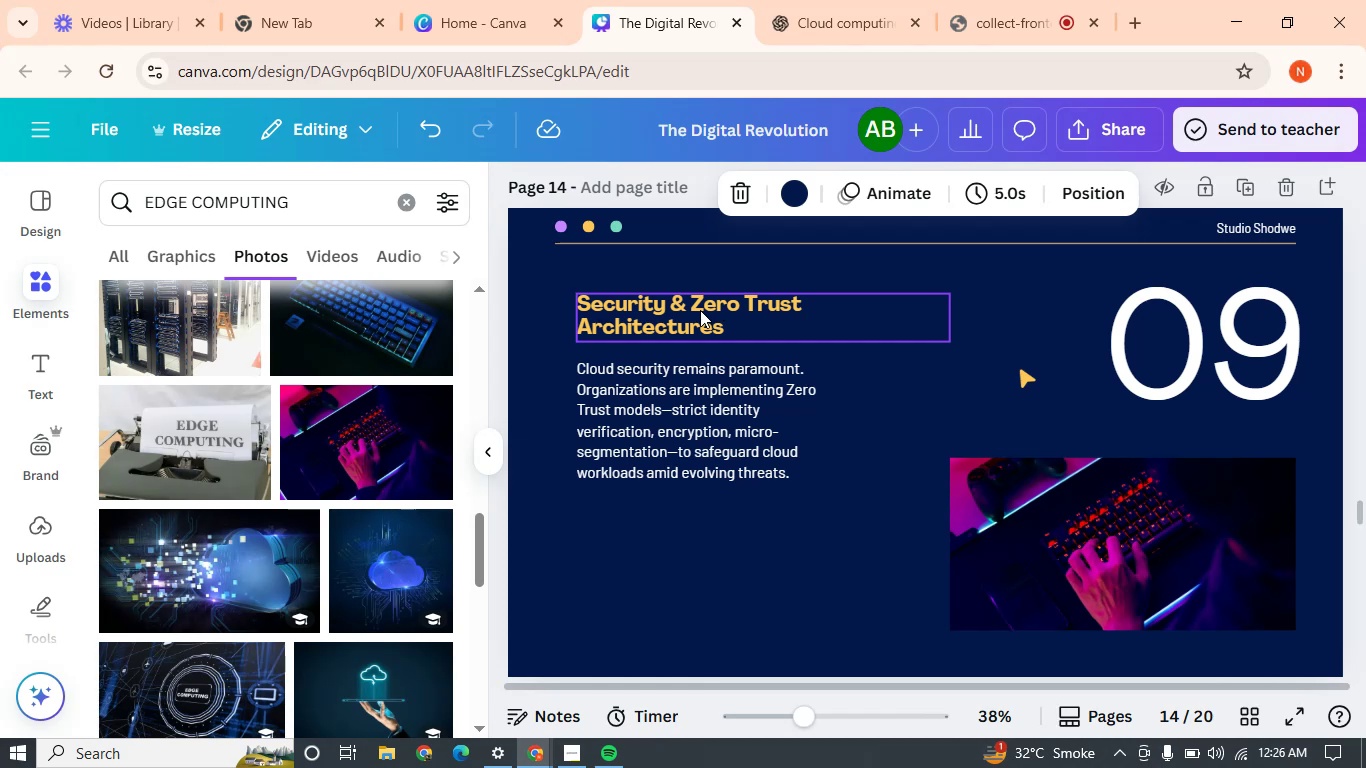 
double_click([700, 310])
 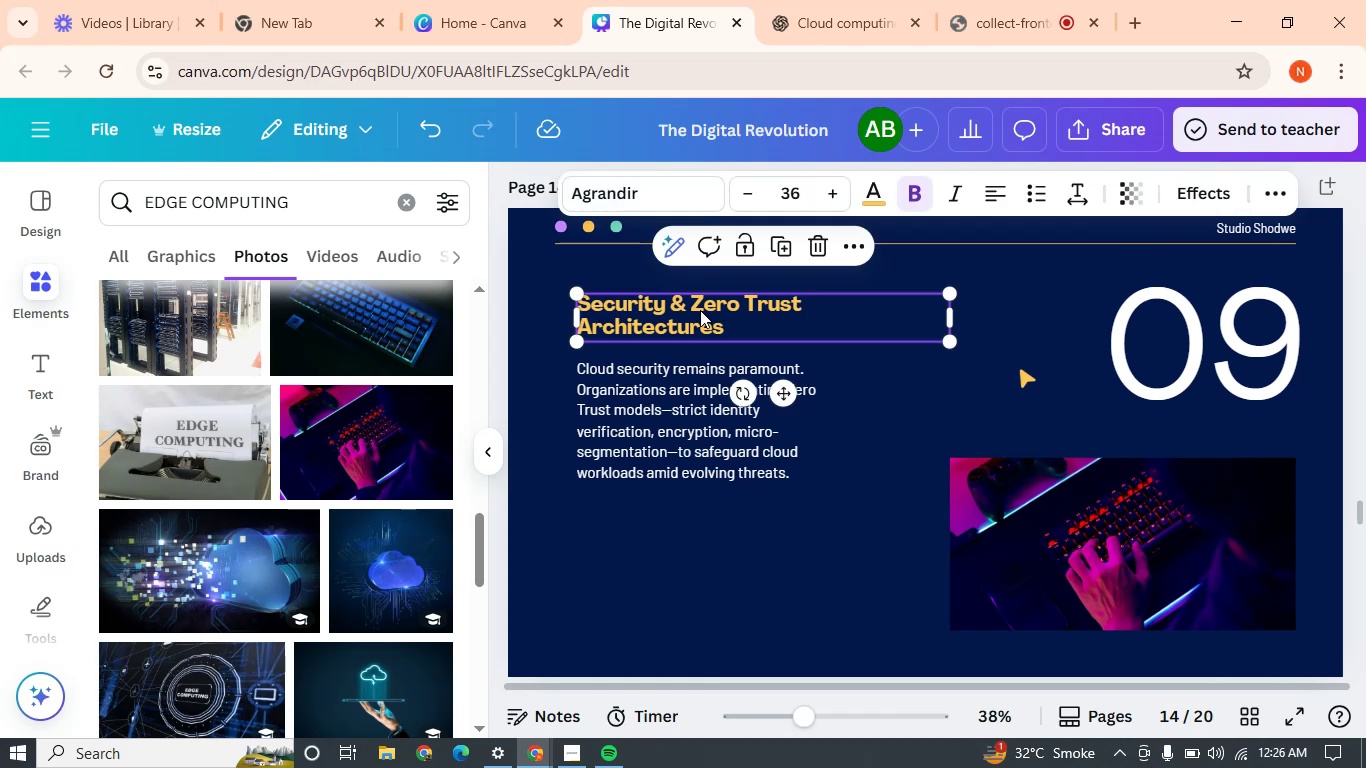 
triple_click([700, 310])
 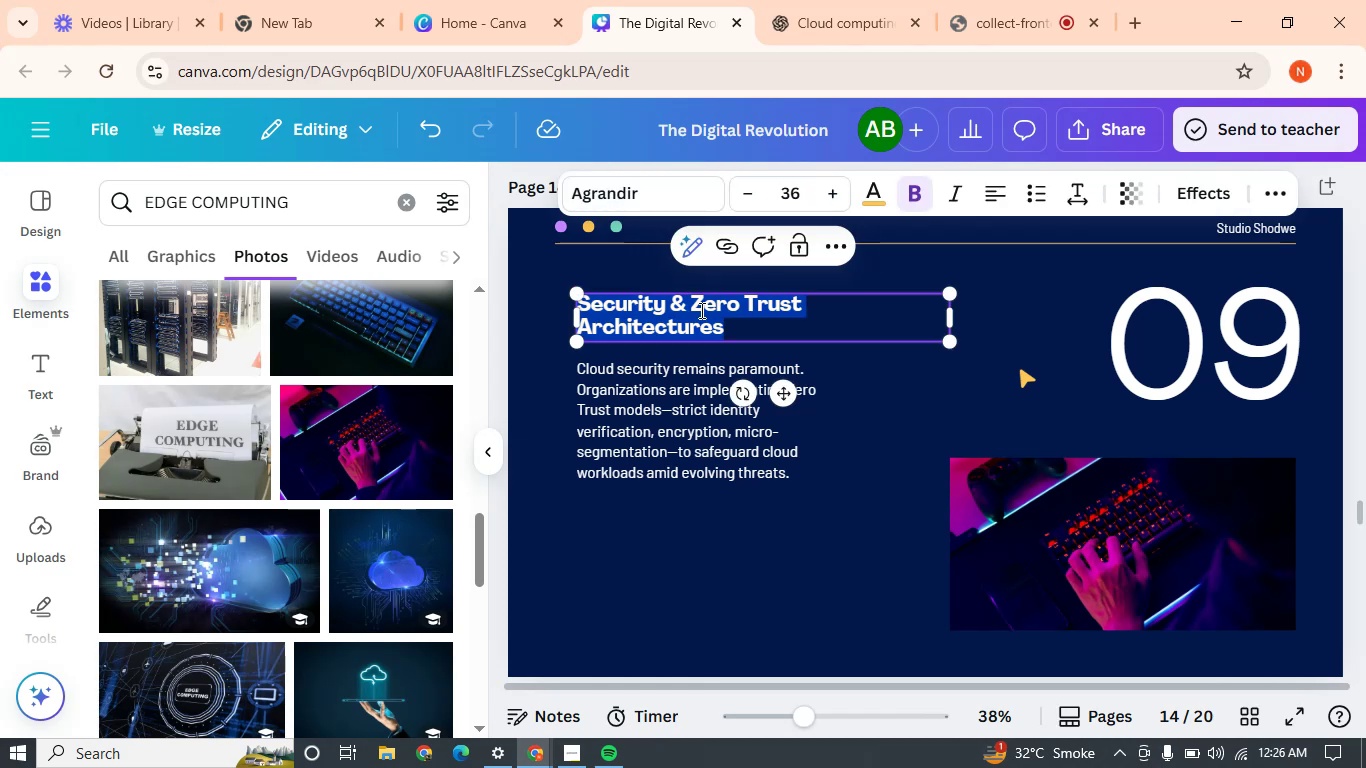 
key(Control+V)
 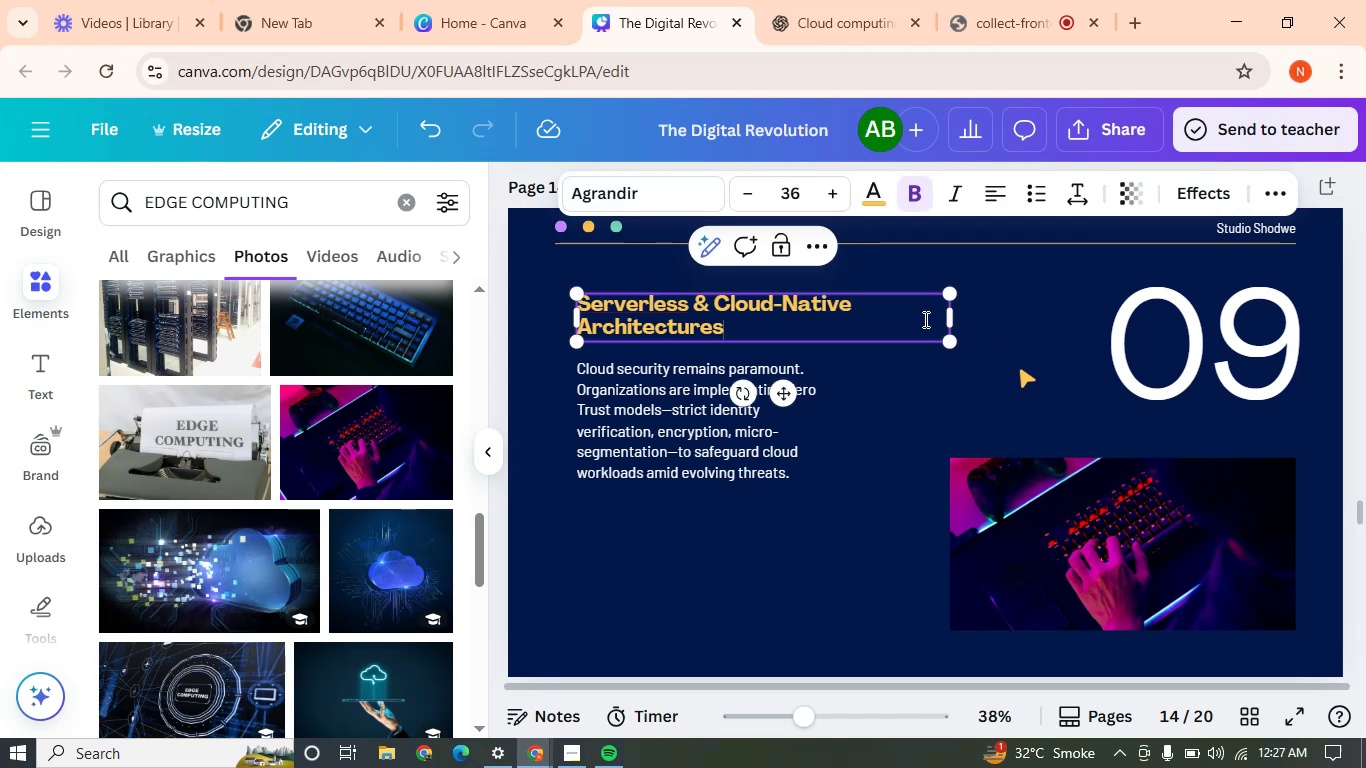 
left_click([810, 0])
 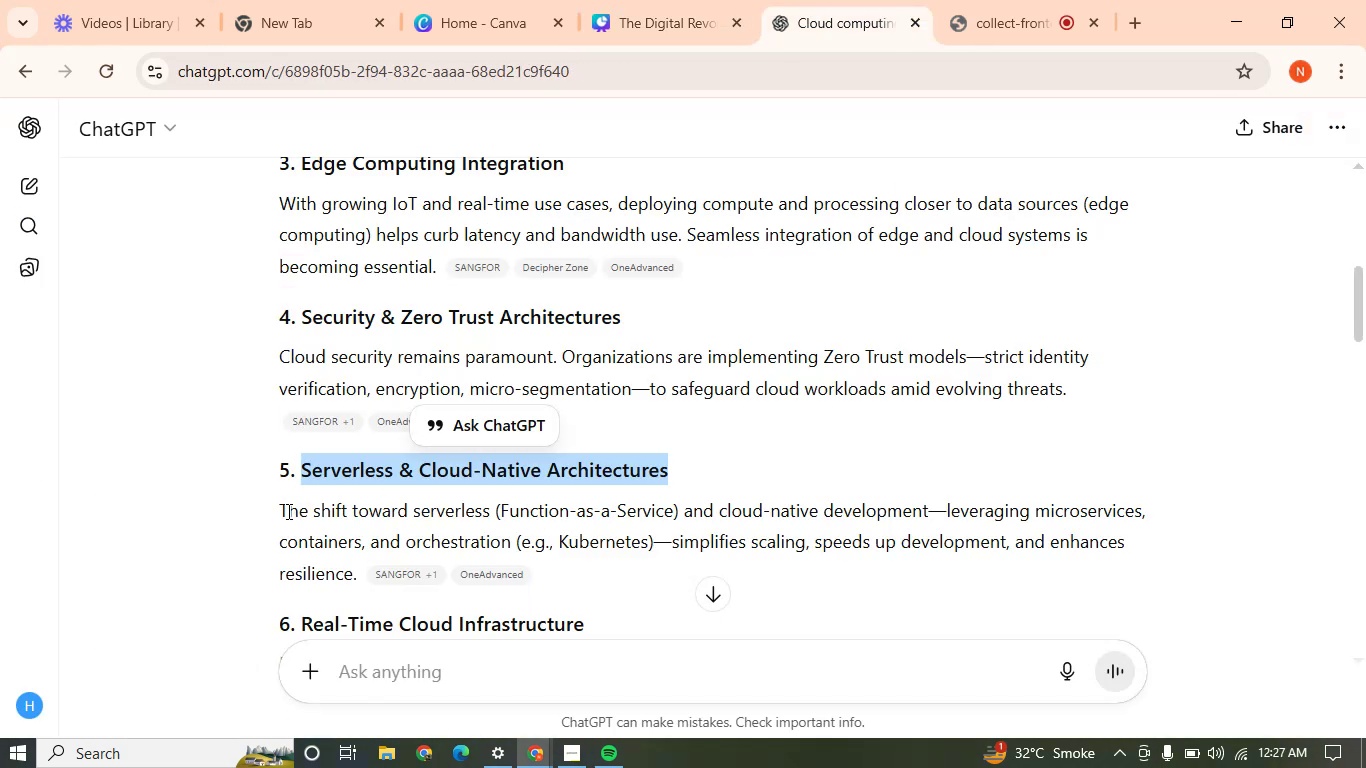 
left_click_drag(start_coordinate=[274, 511], to_coordinate=[361, 579])
 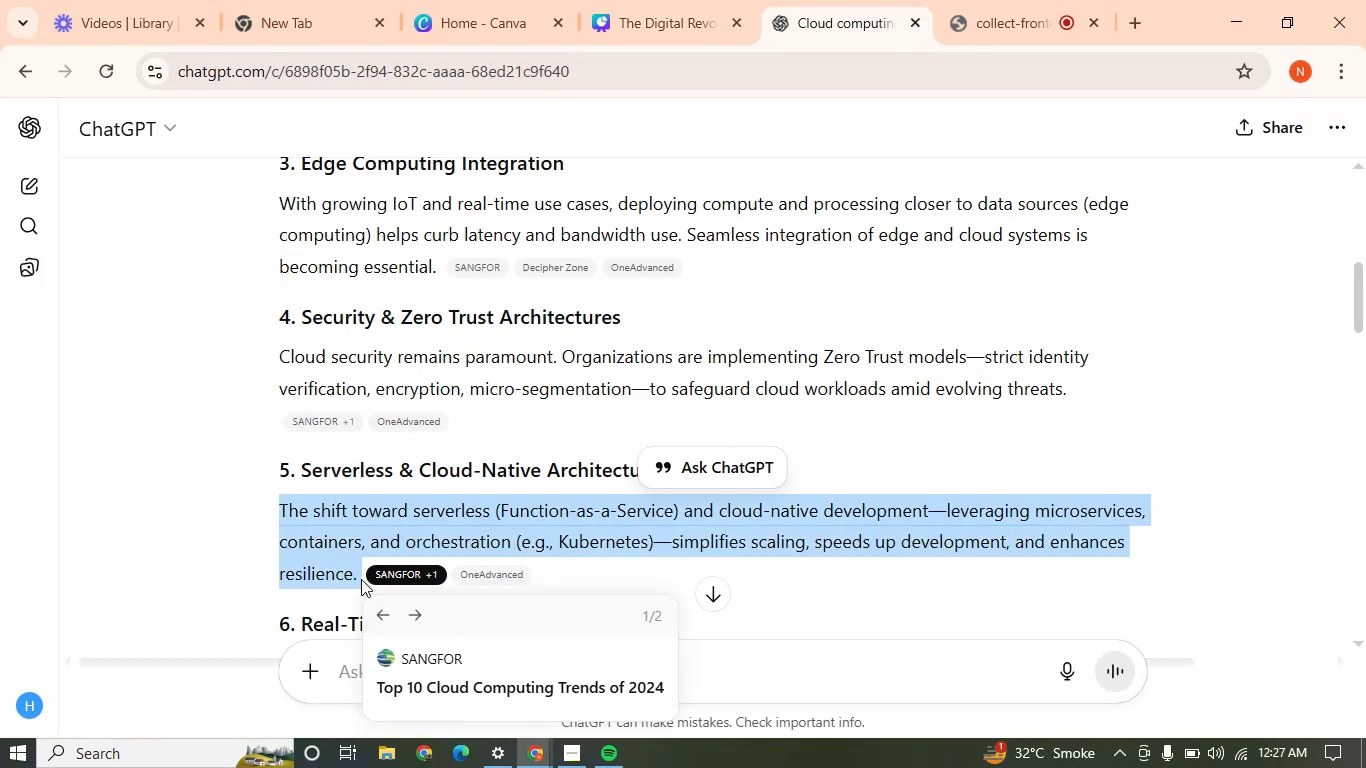 
key(Control+C)
 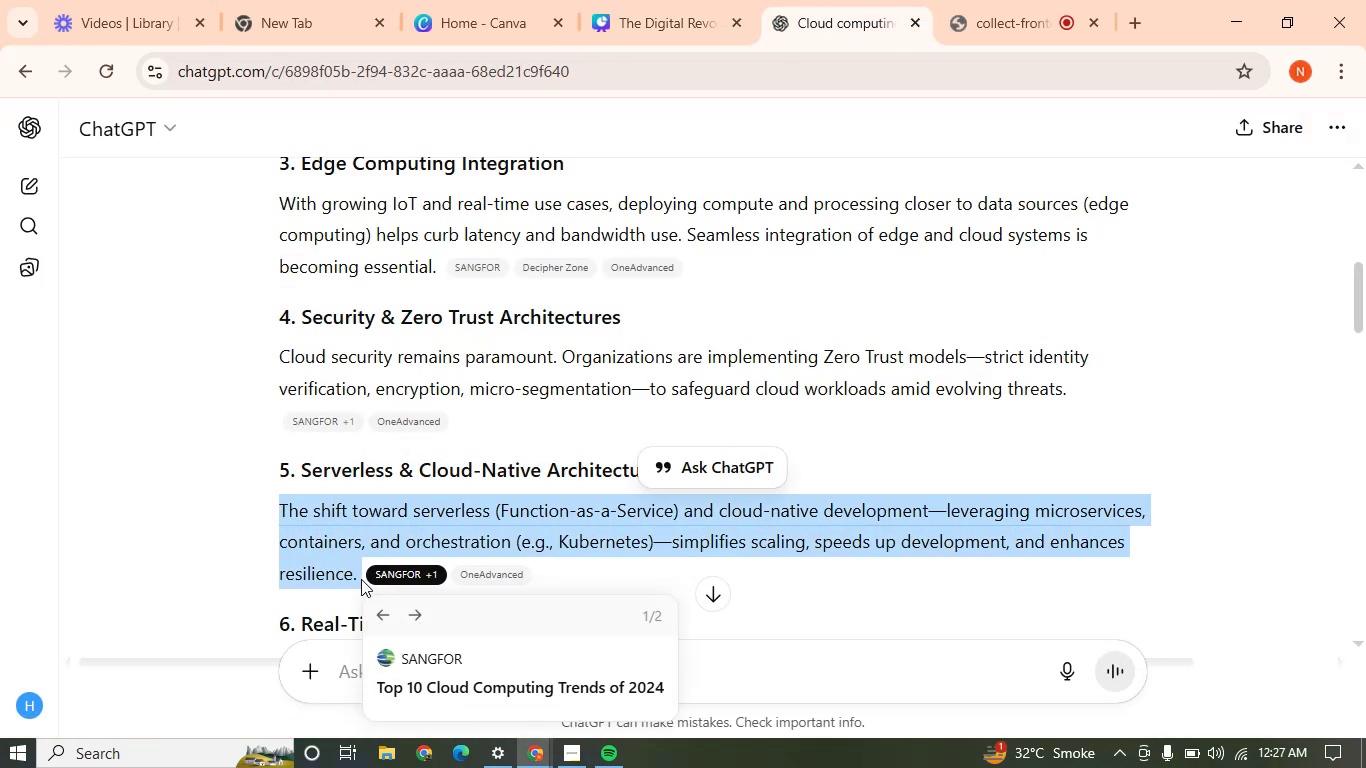 
key(Control+C)
 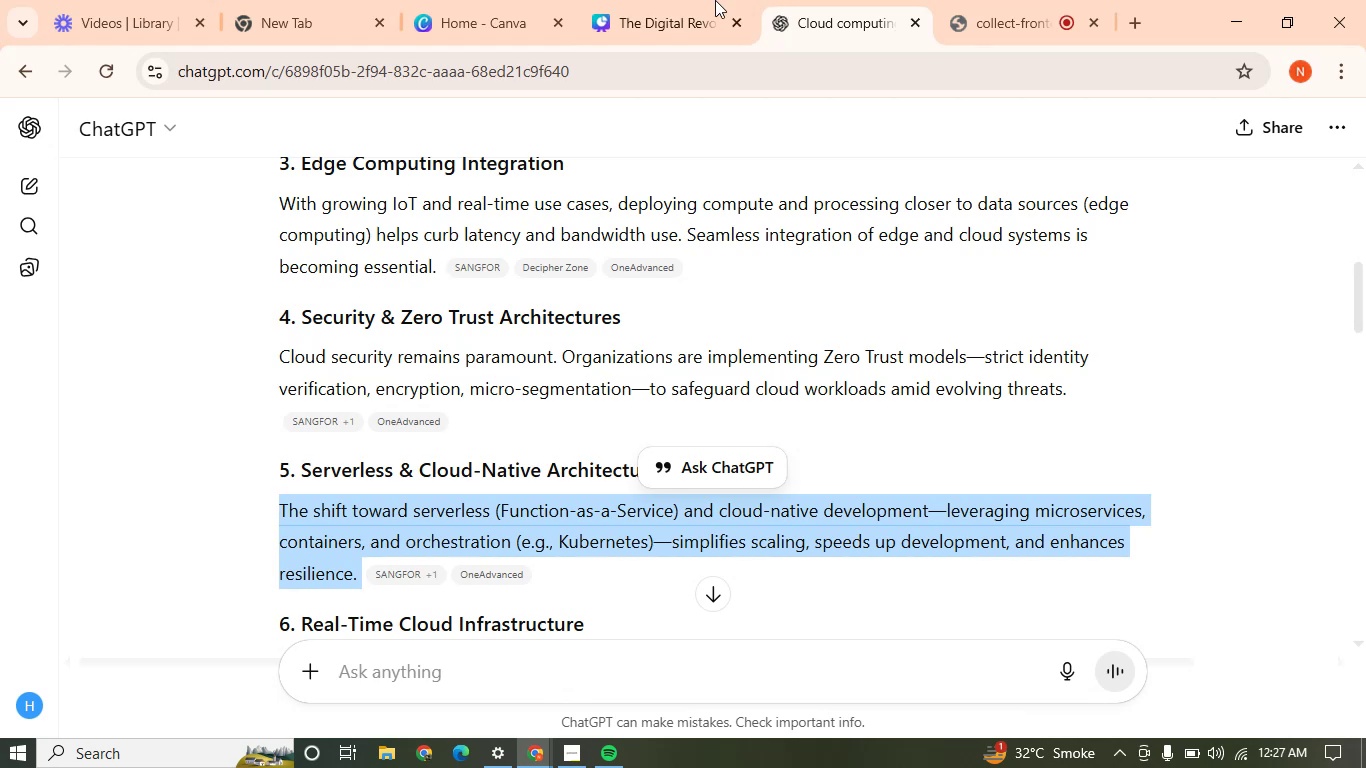 
left_click([700, 0])
 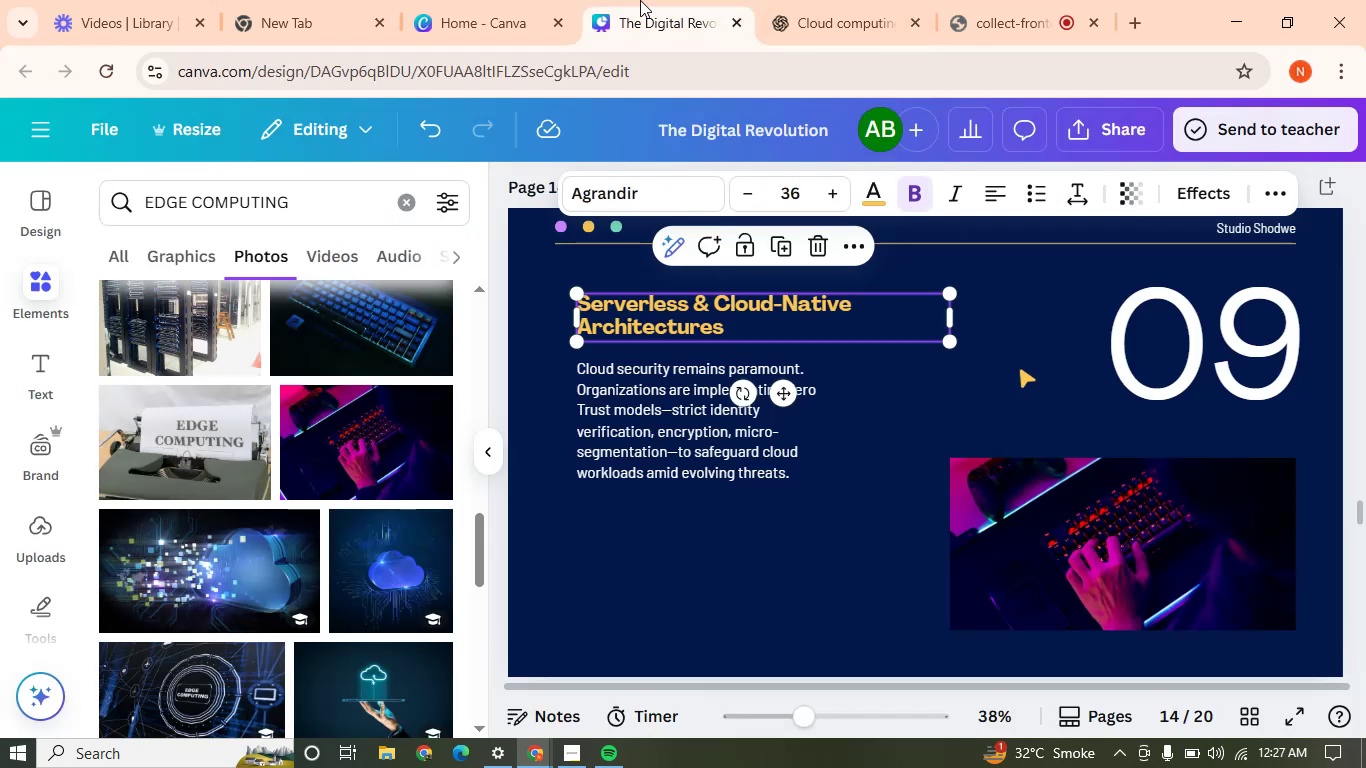 
left_click([891, 0])
 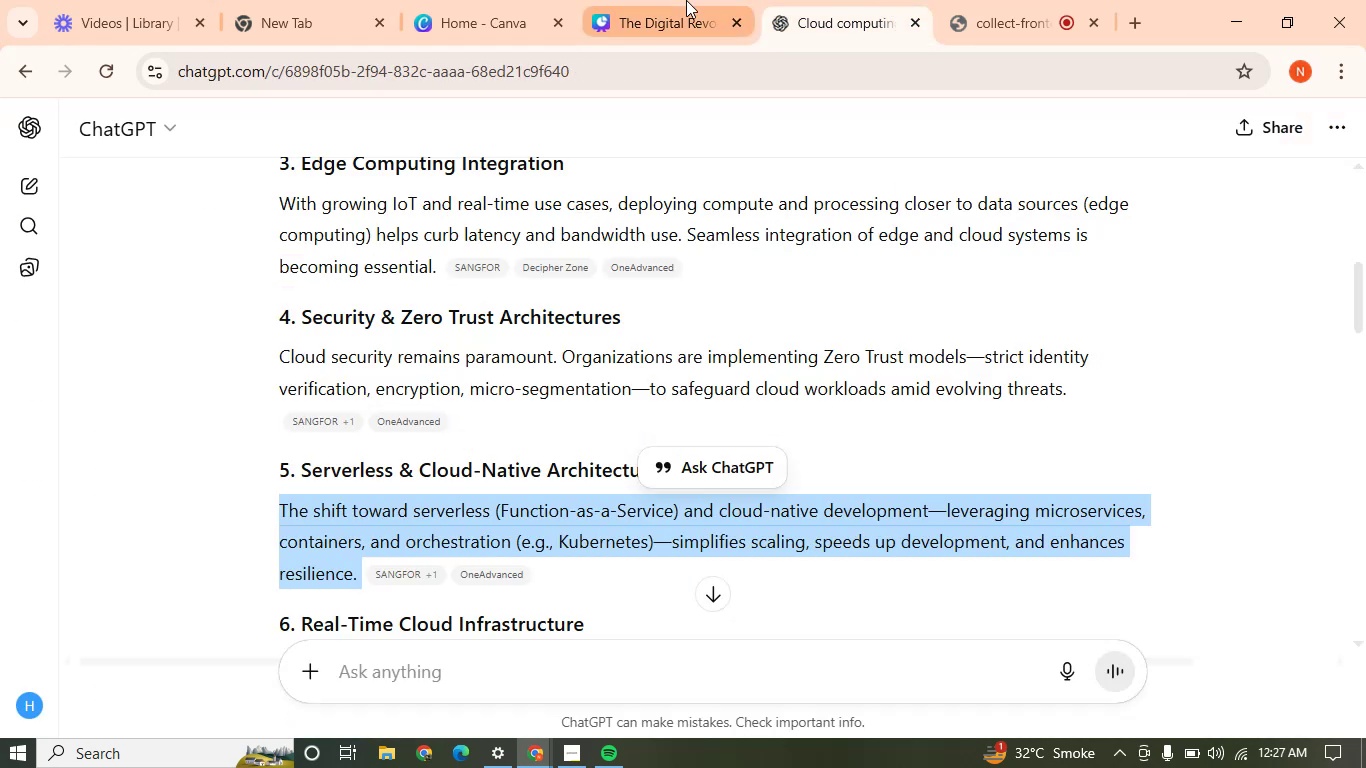 
left_click([686, 0])
 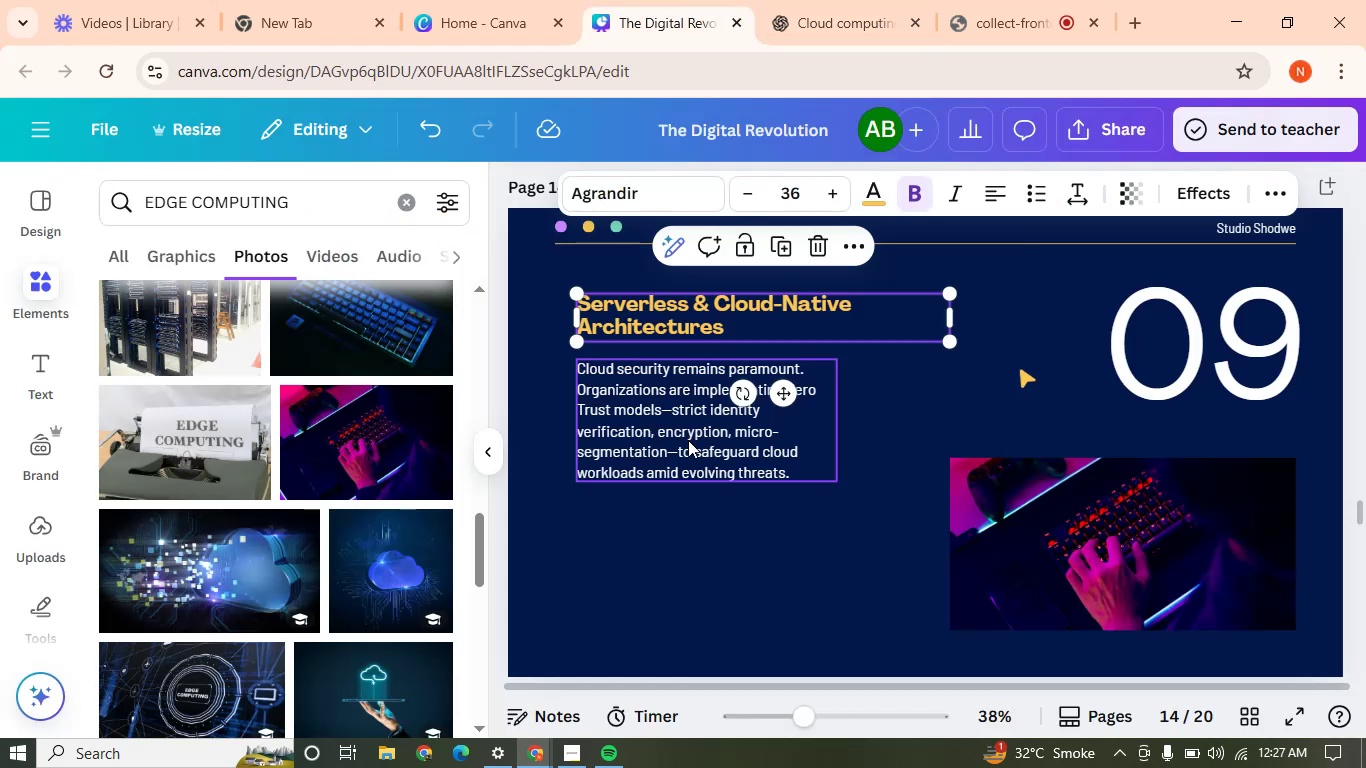 
double_click([688, 440])
 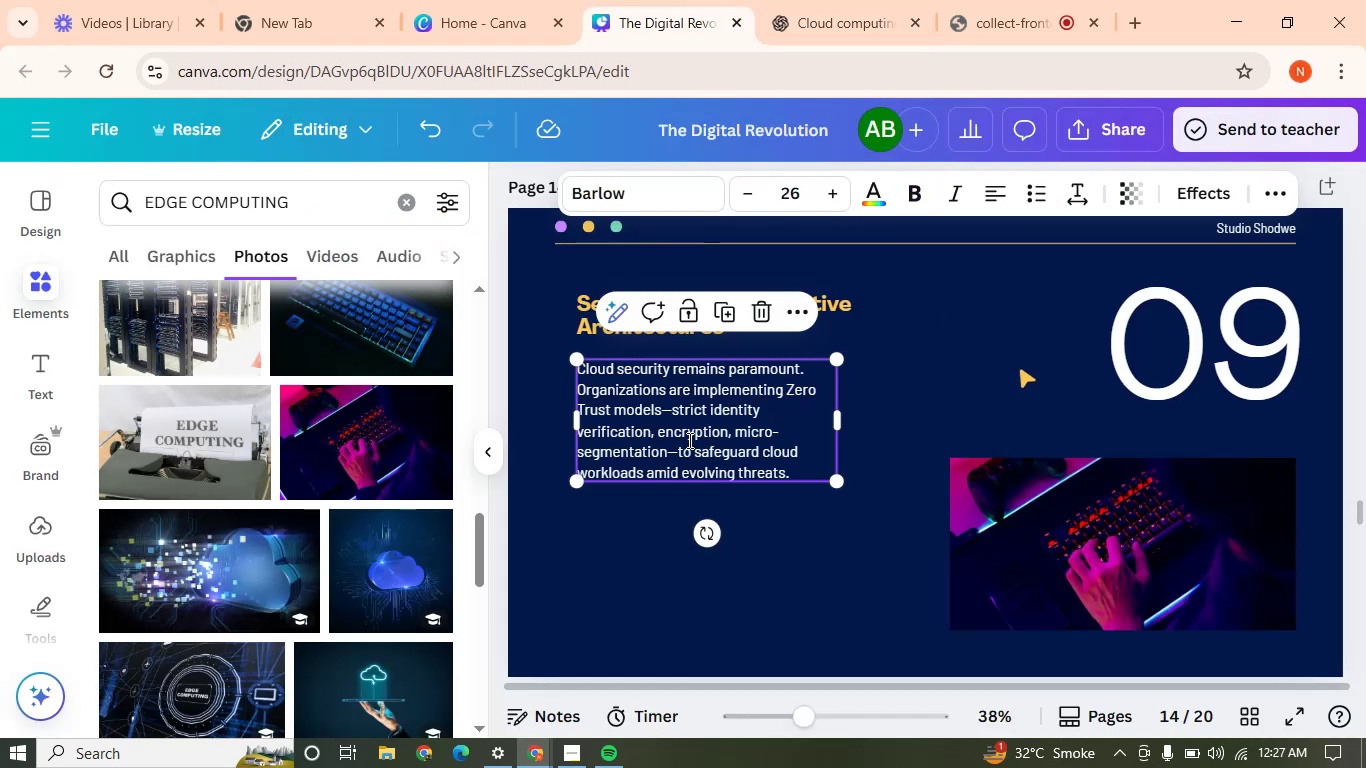 
triple_click([688, 440])
 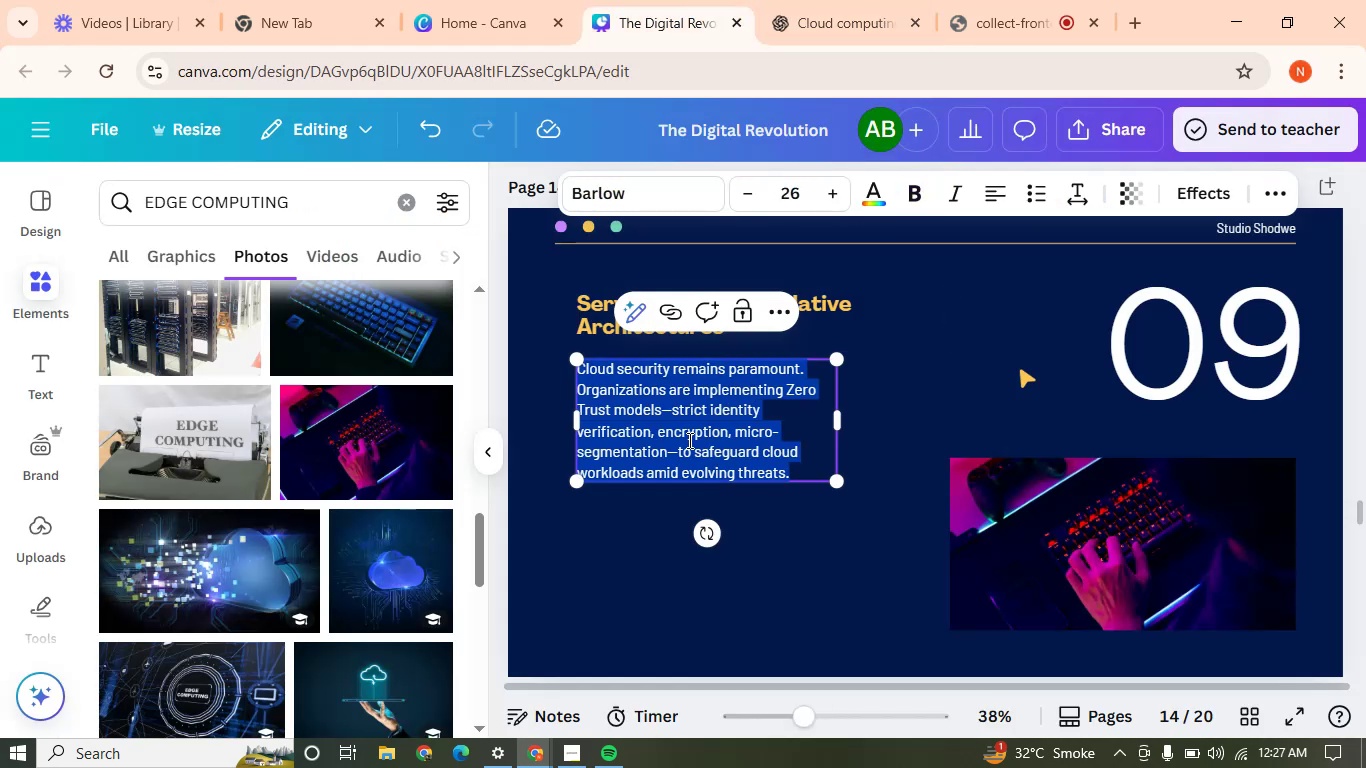 
key(Control+V)
 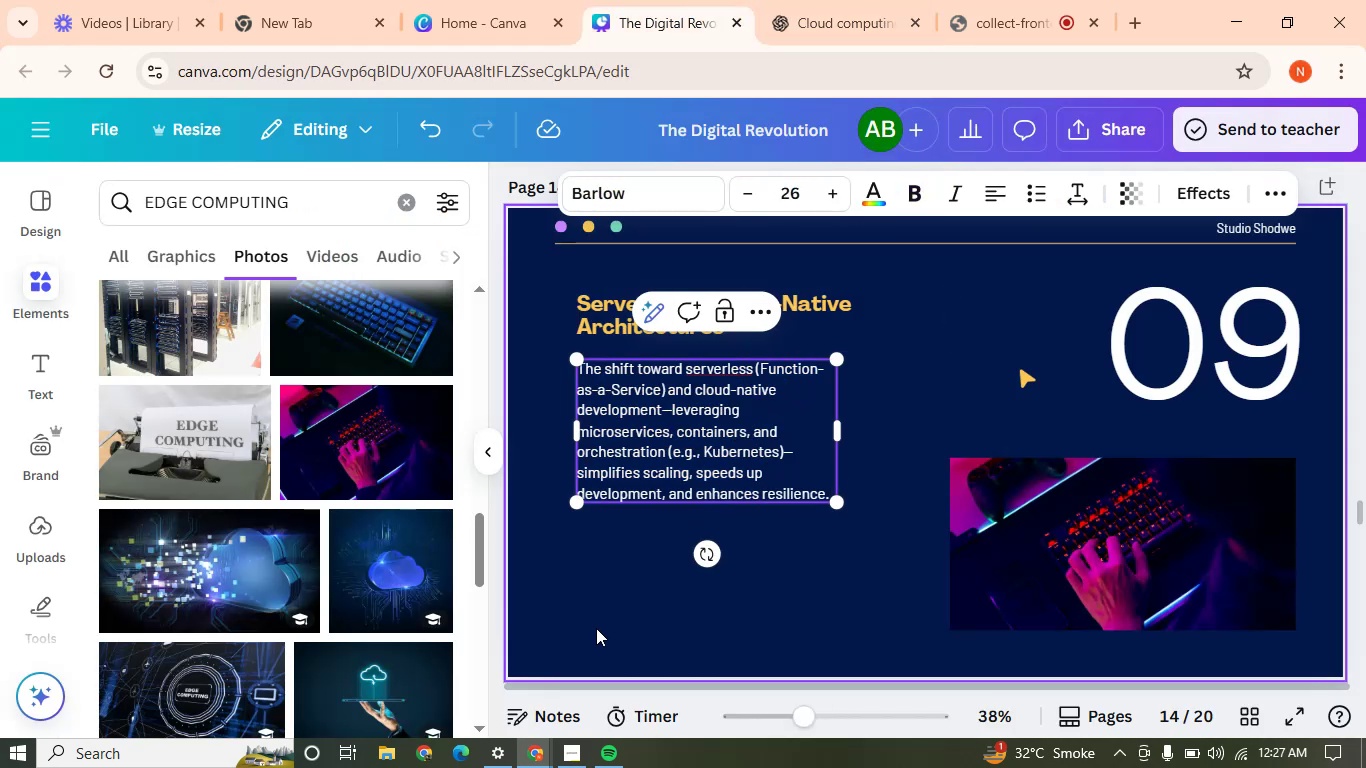 
left_click([571, 640])
 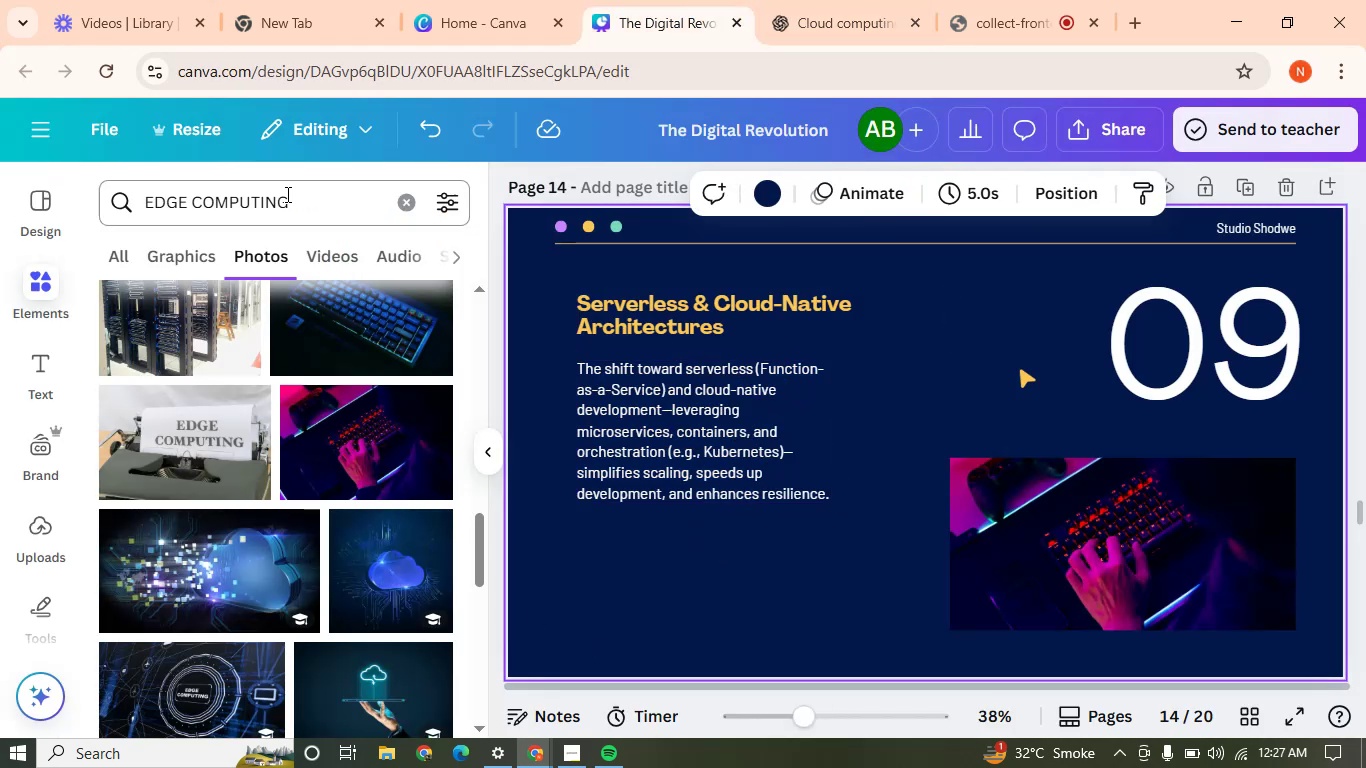 
double_click([286, 189])
 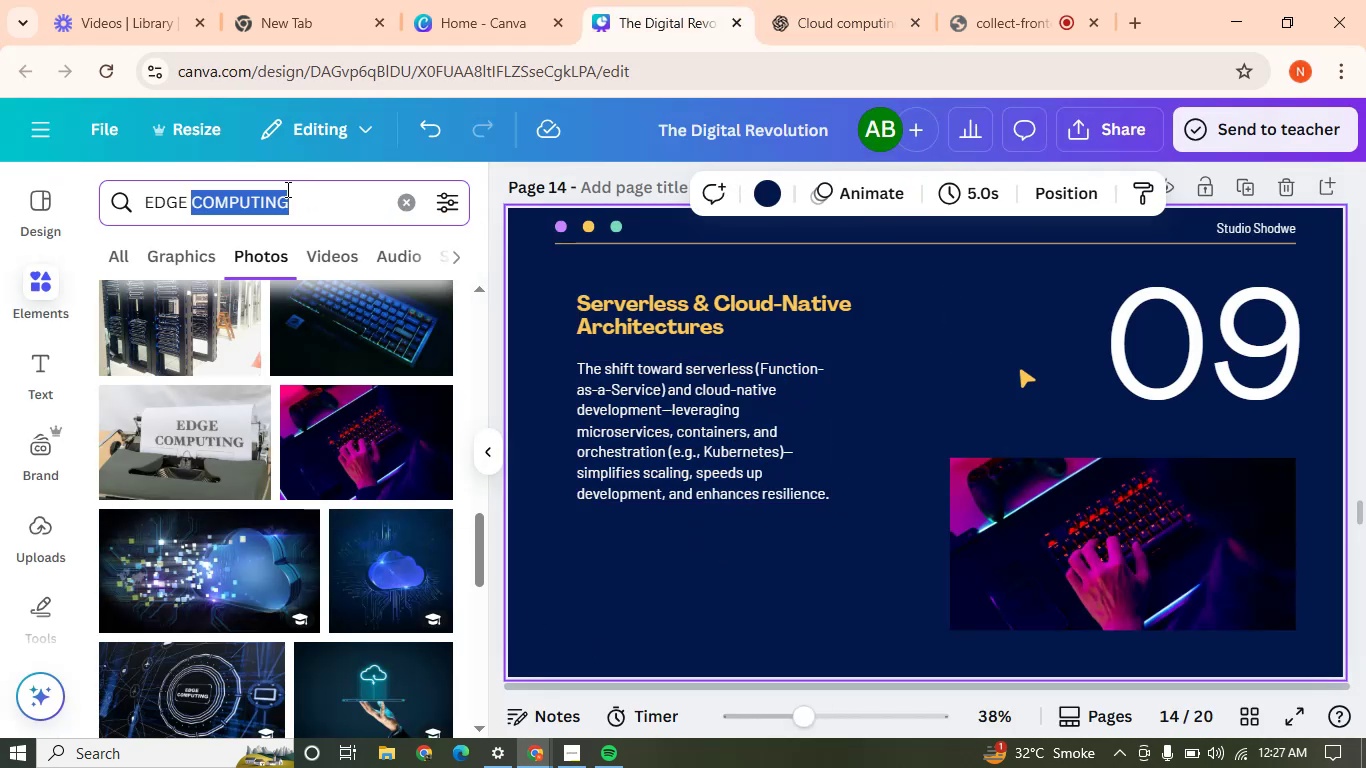 
triple_click([286, 189])
 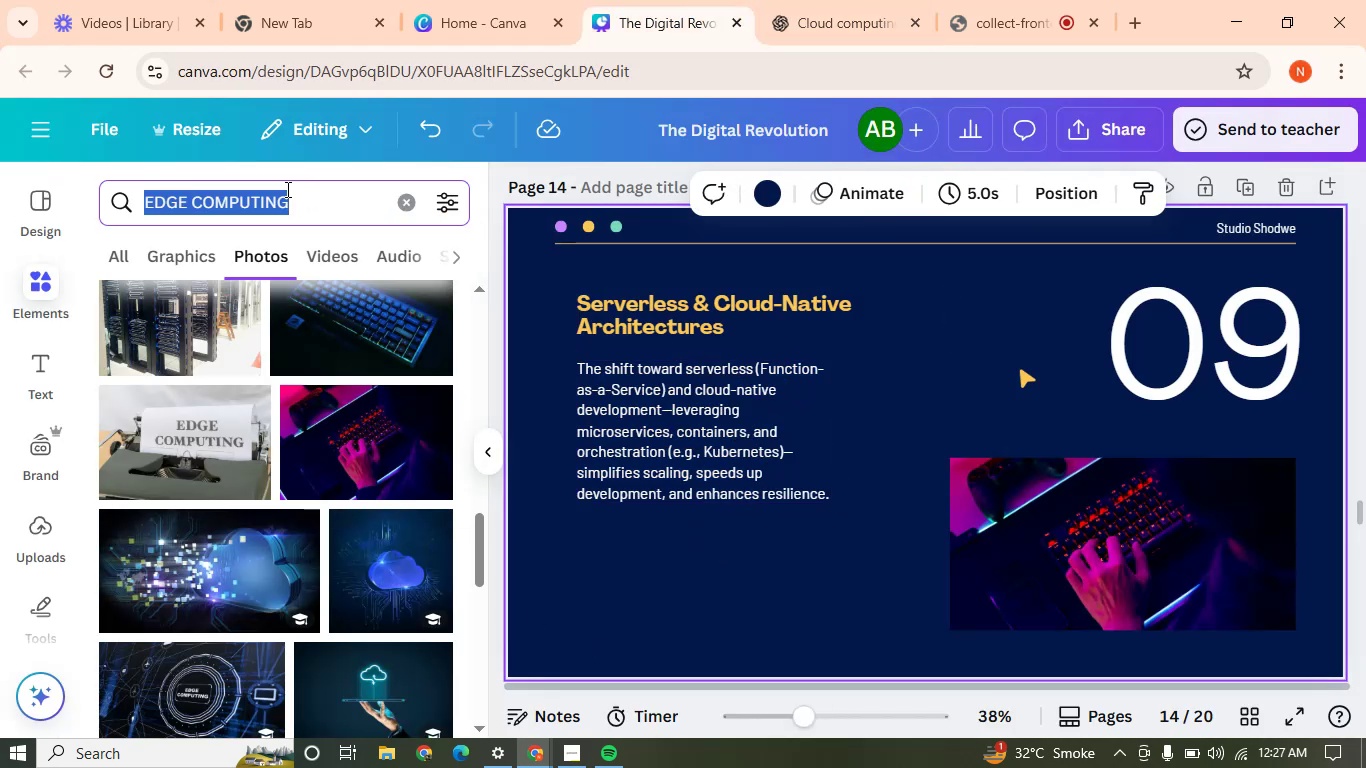 
type(serverless)
 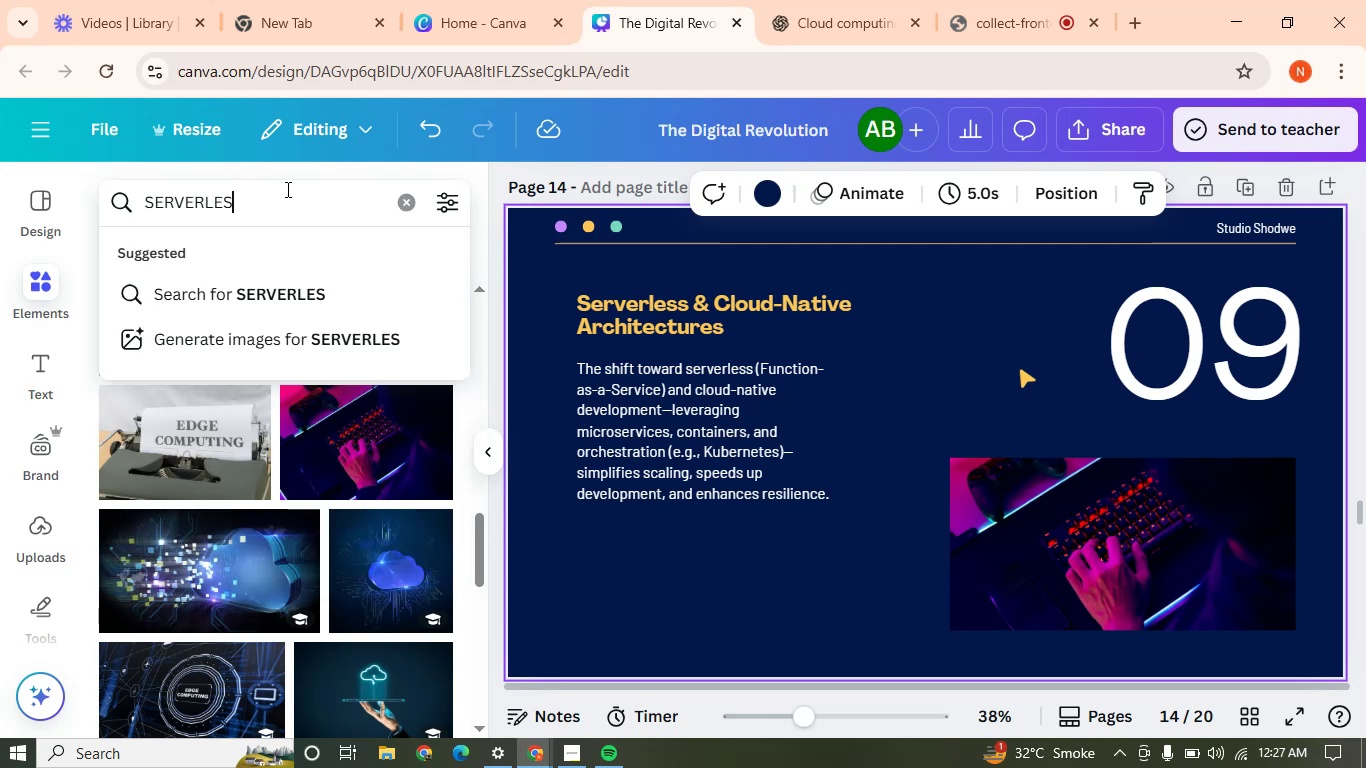 
key(Enter)
 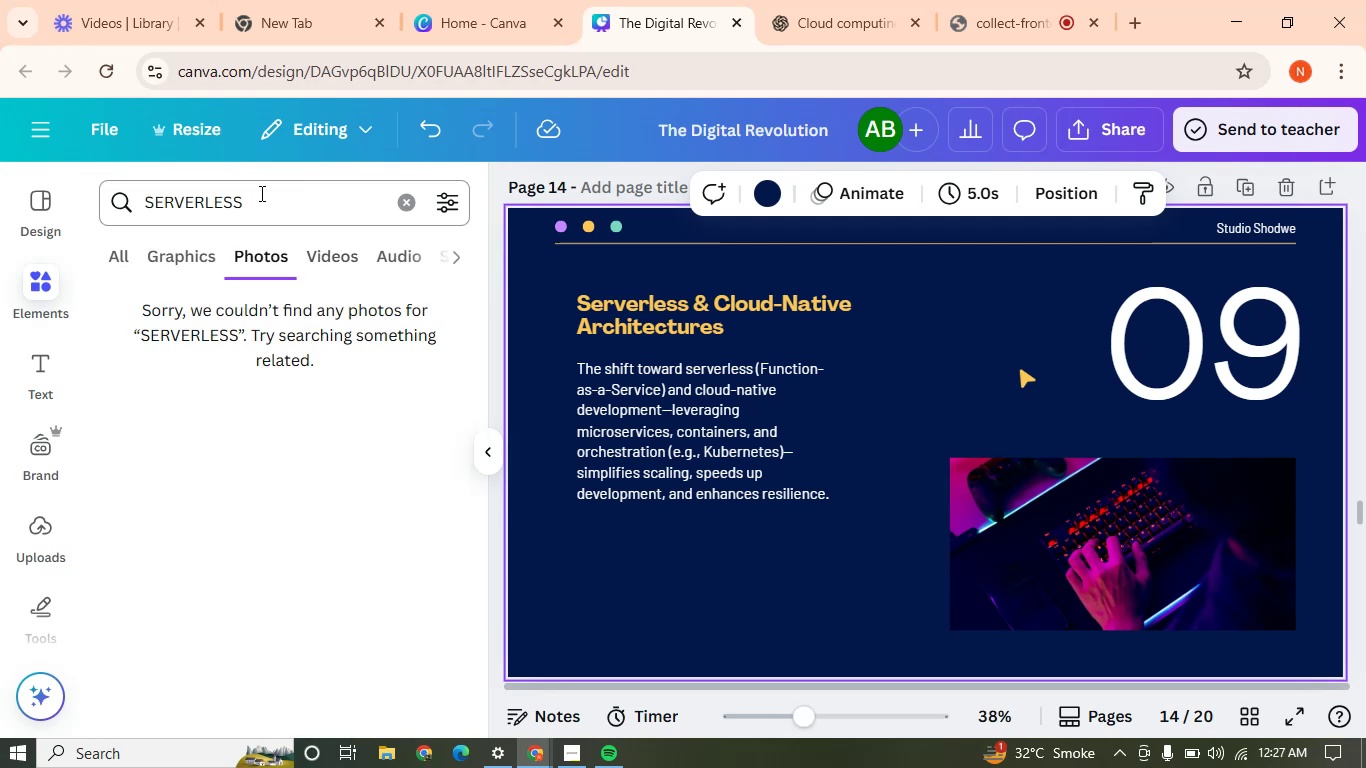 
double_click([244, 202])
 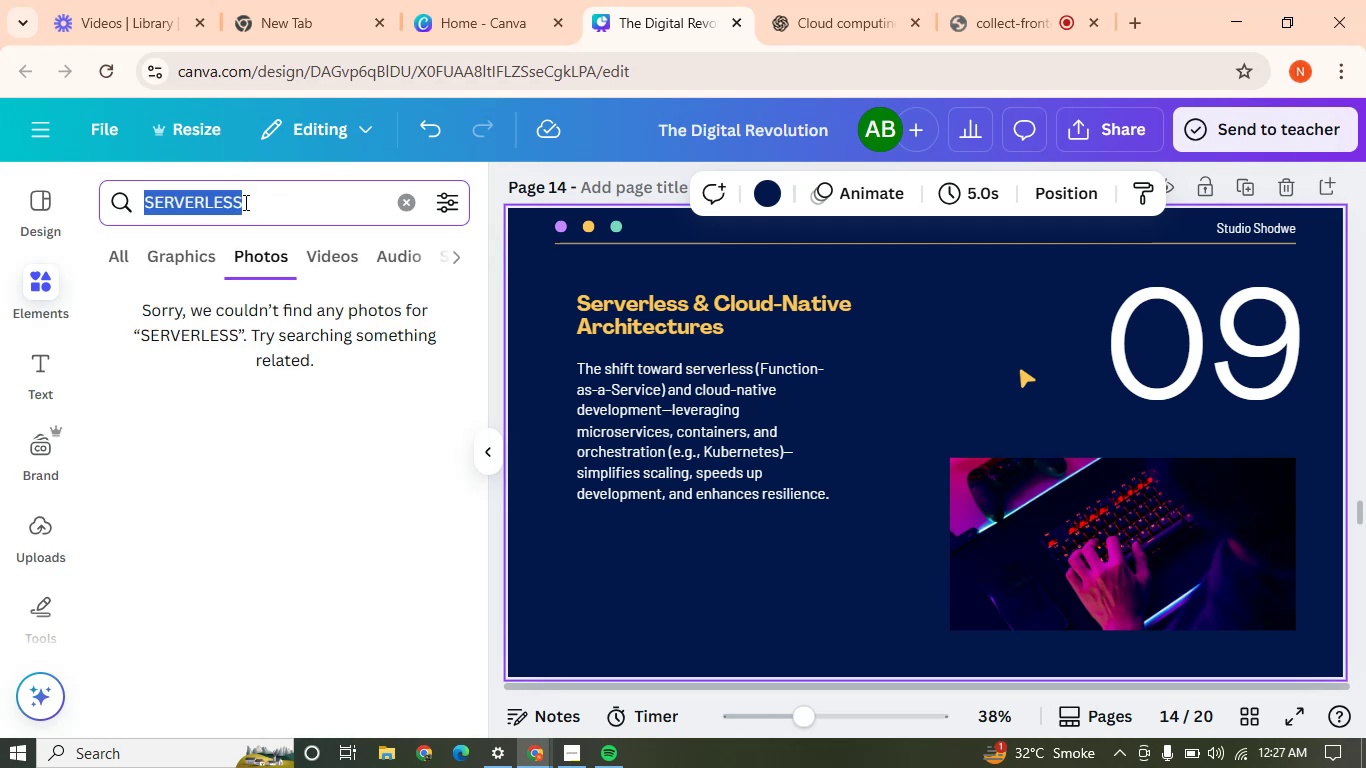 
triple_click([244, 202])
 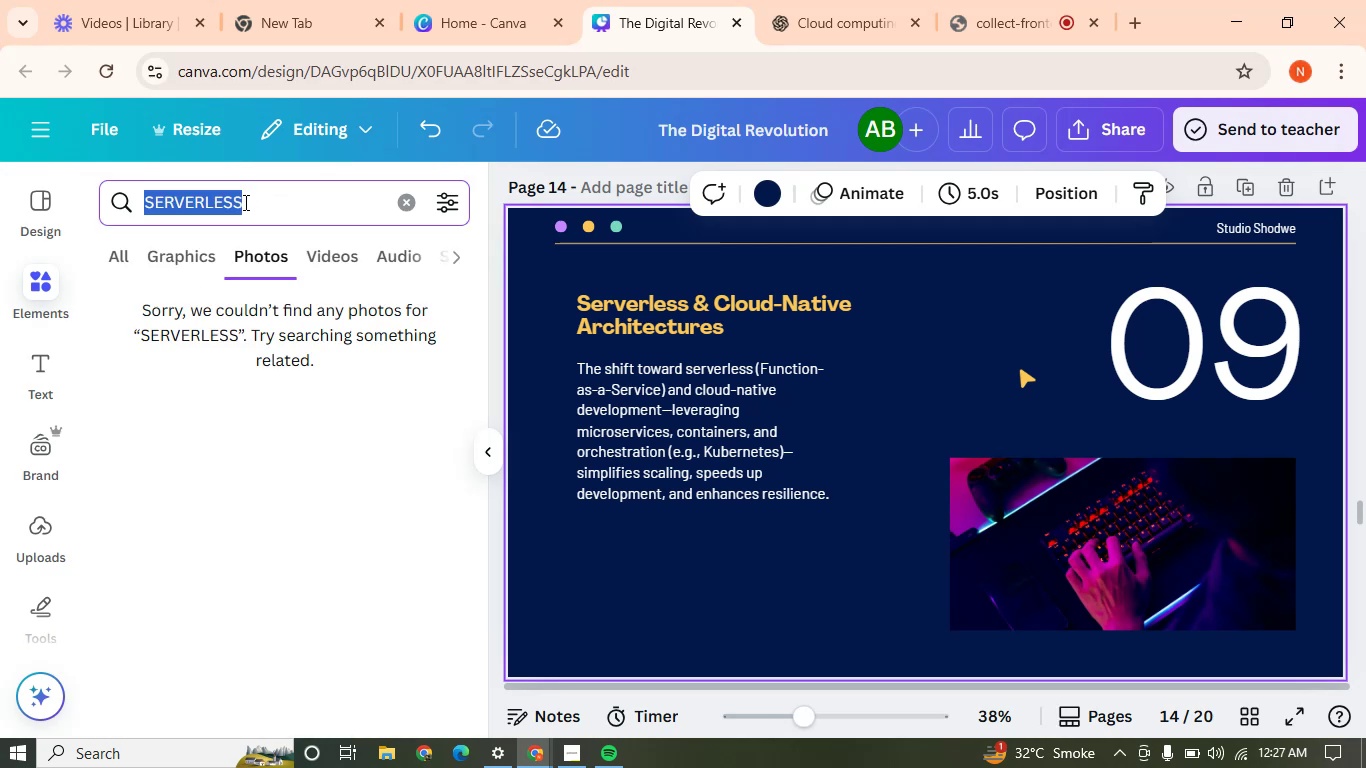 
type(cloud architecture)
 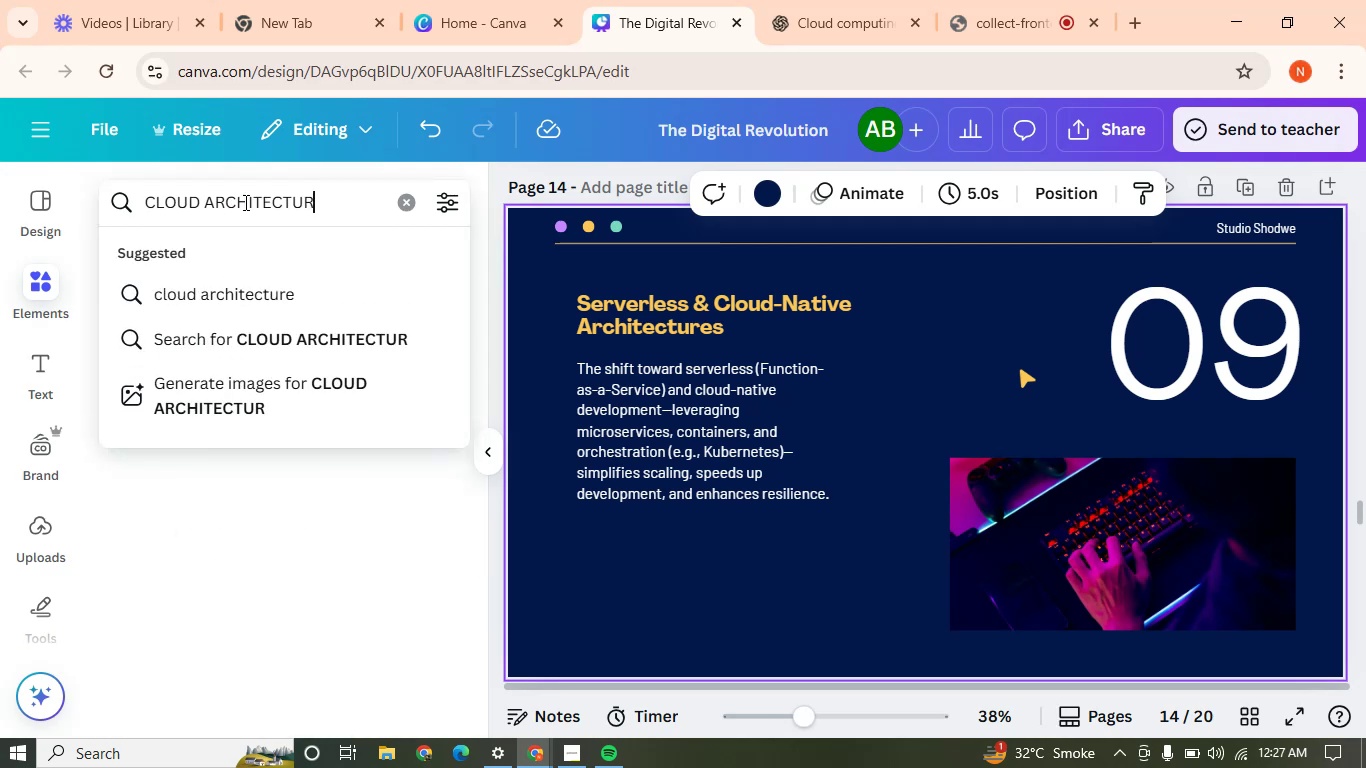 
key(Enter)
 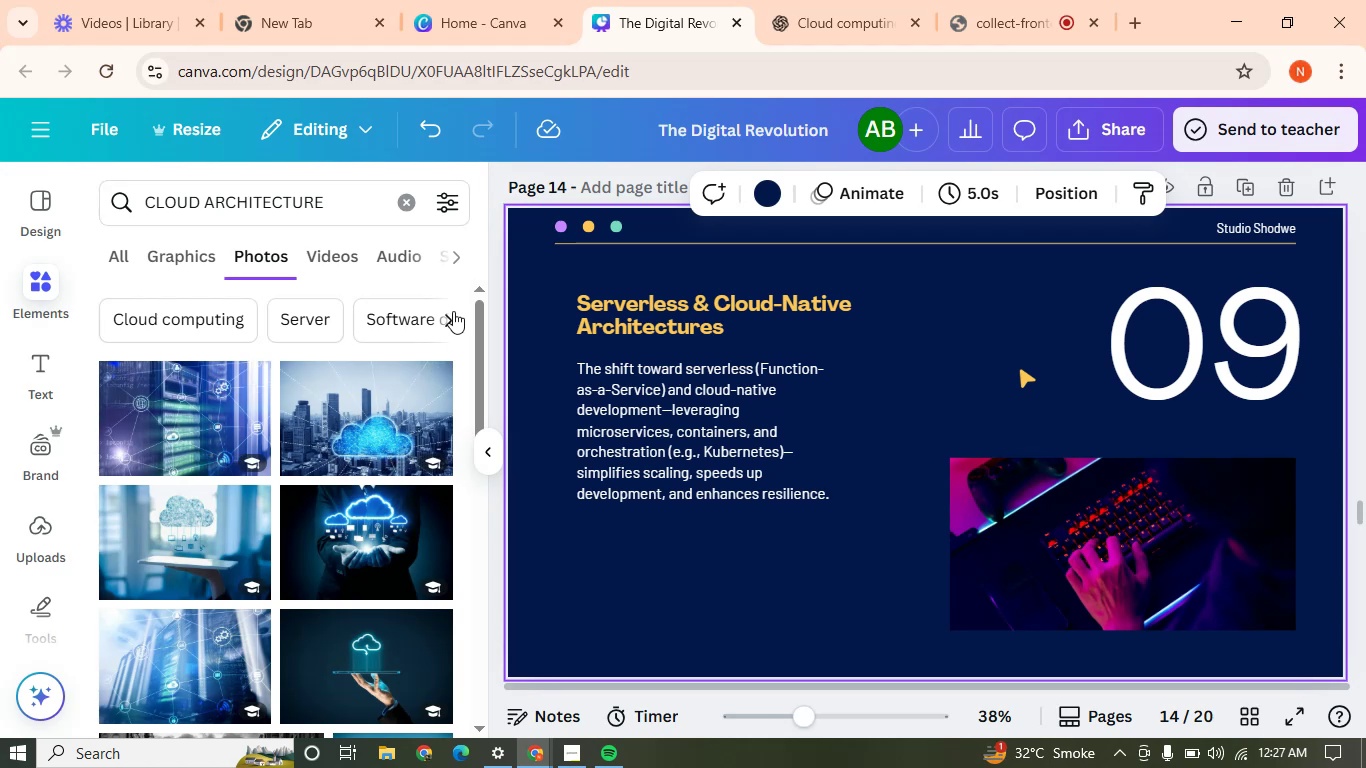 
left_click_drag(start_coordinate=[475, 334], to_coordinate=[474, 384])
 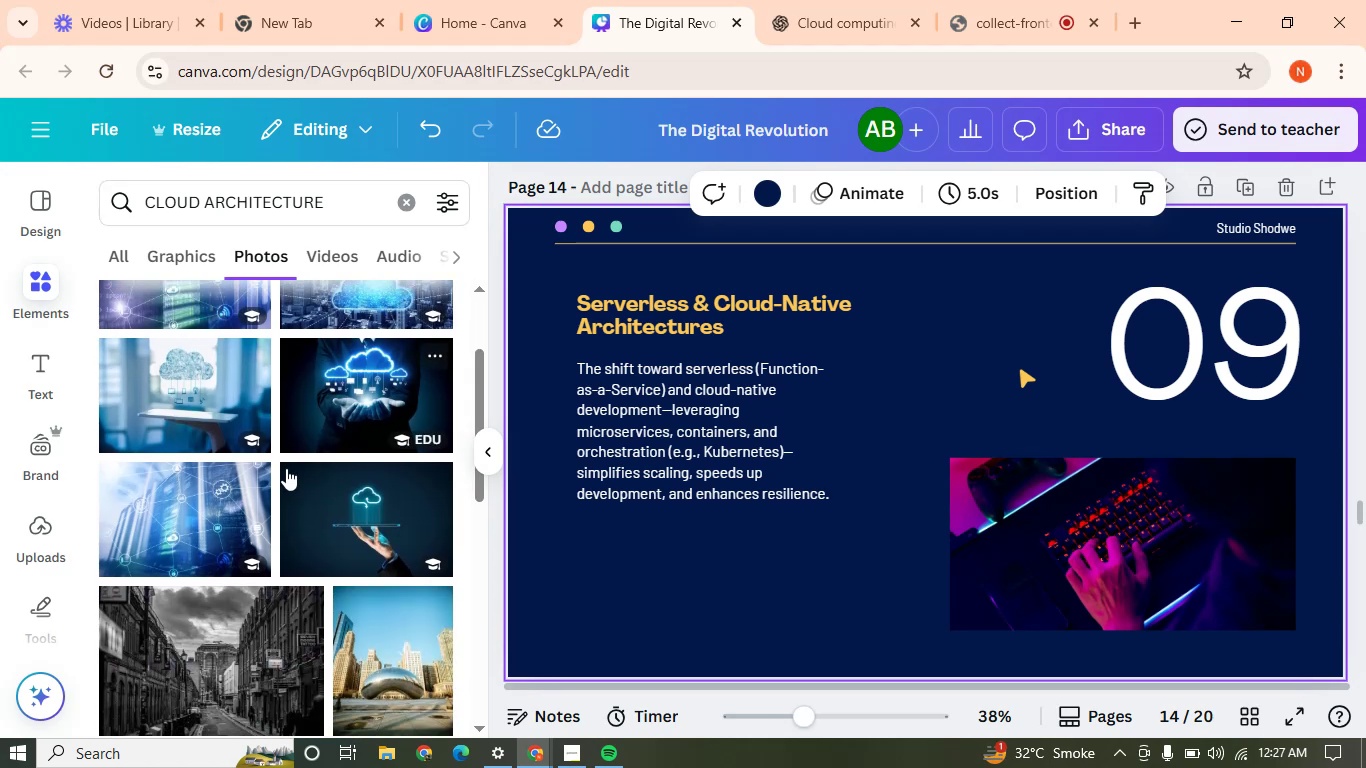 
left_click_drag(start_coordinate=[190, 503], to_coordinate=[984, 469])
 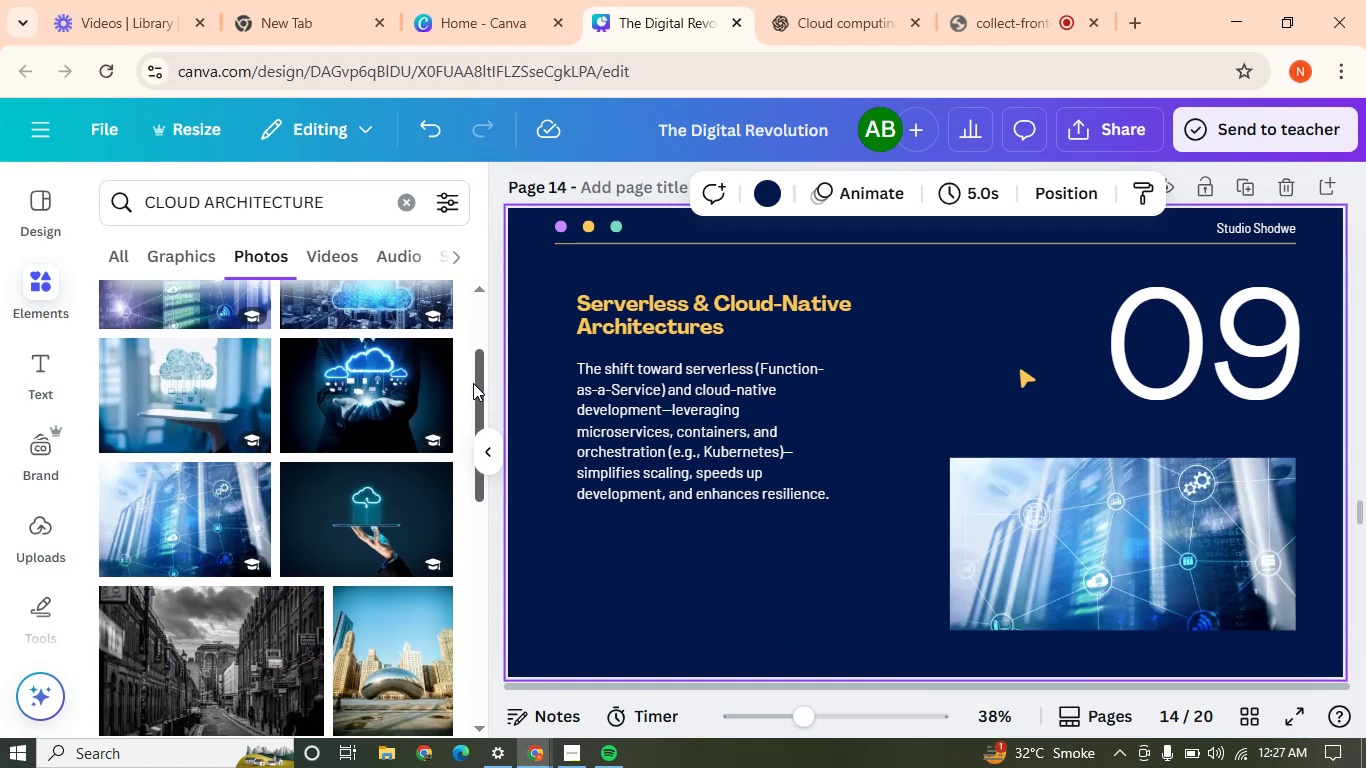 
wait(5.4)
 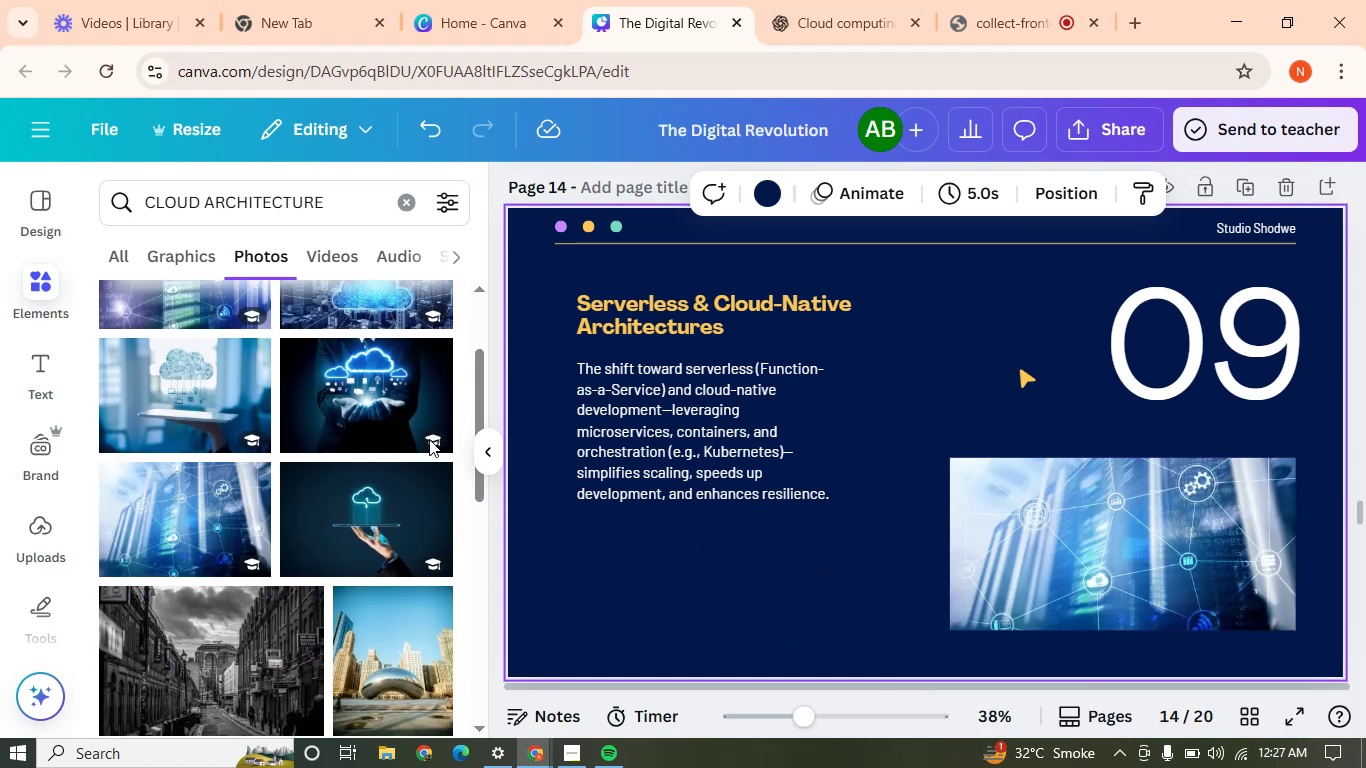 
left_click_drag(start_coordinate=[475, 373], to_coordinate=[472, 506])
 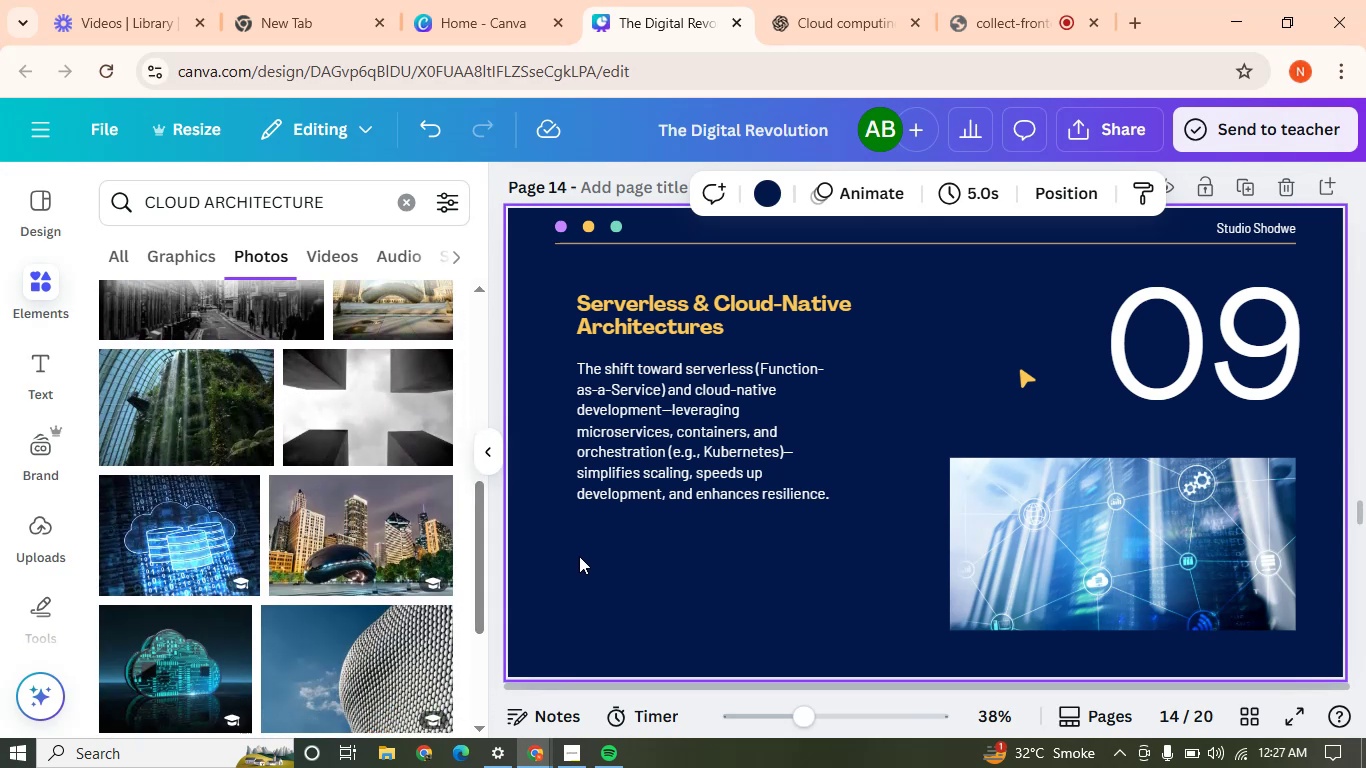 
mouse_move([245, 555])
 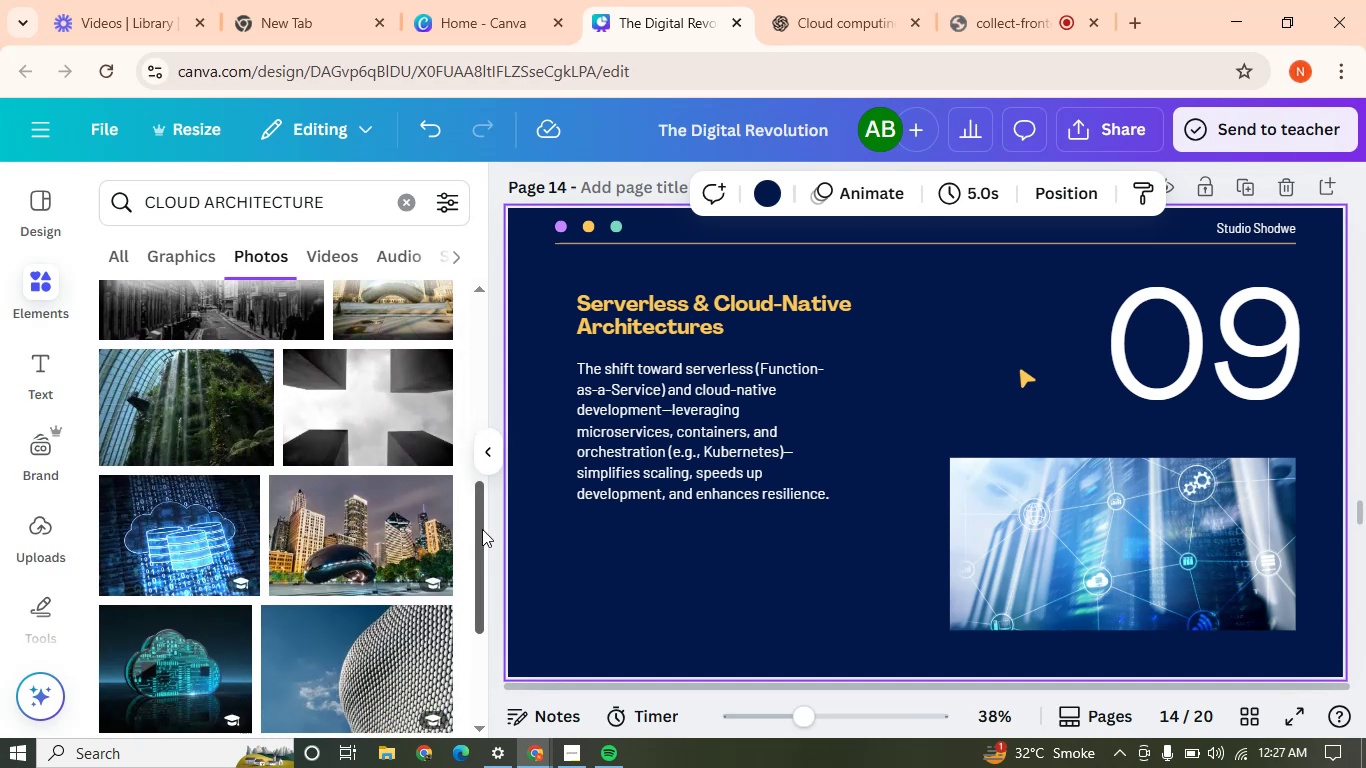 
left_click_drag(start_coordinate=[482, 536], to_coordinate=[470, 621])
 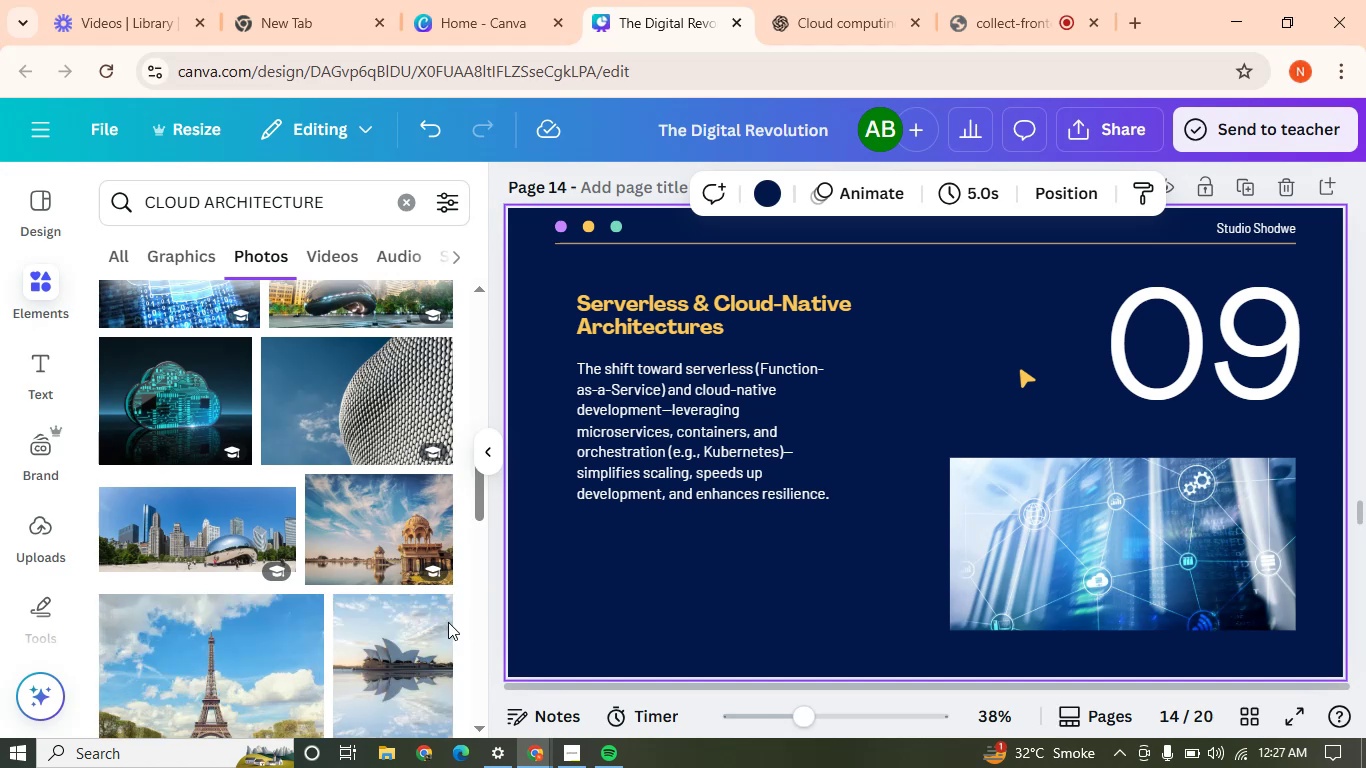 
scroll: coordinate [293, 597], scroll_direction: up, amount: 8.0
 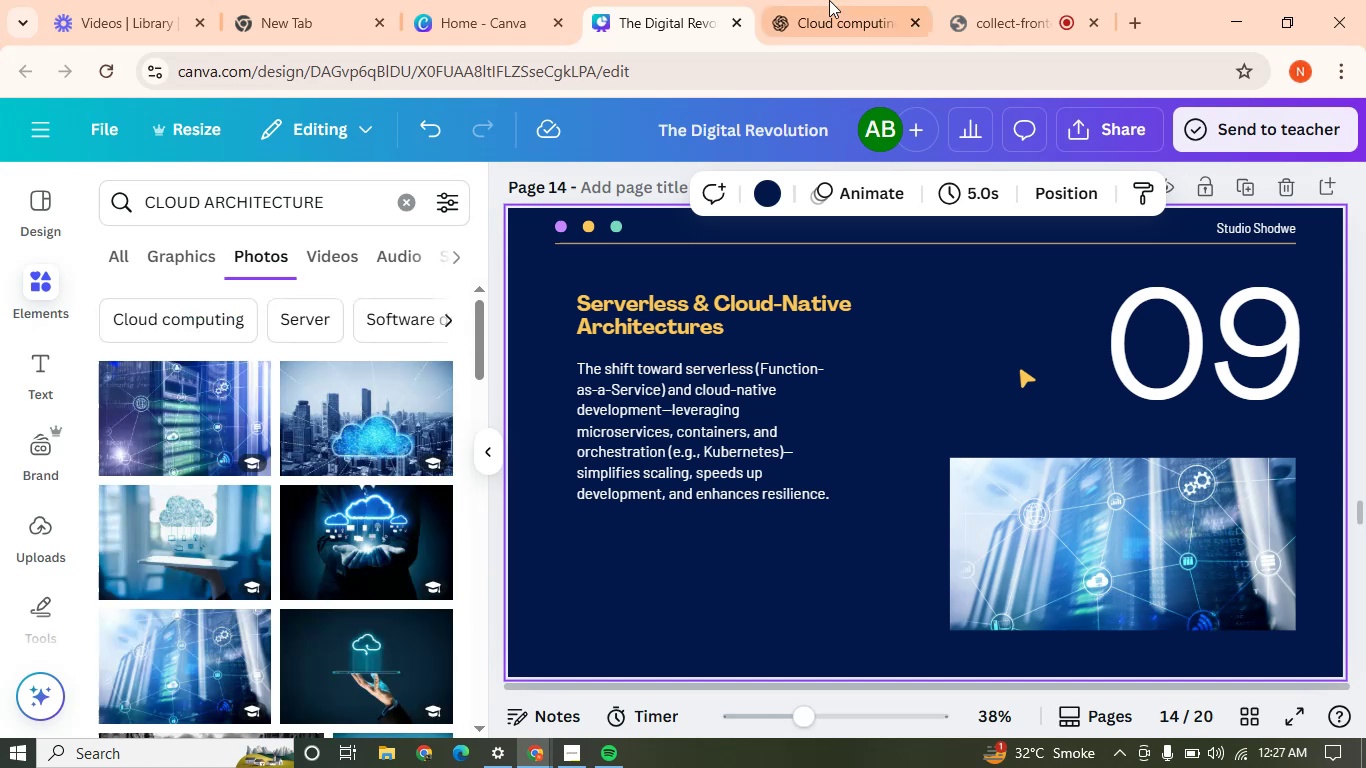 
left_click([829, 0])
 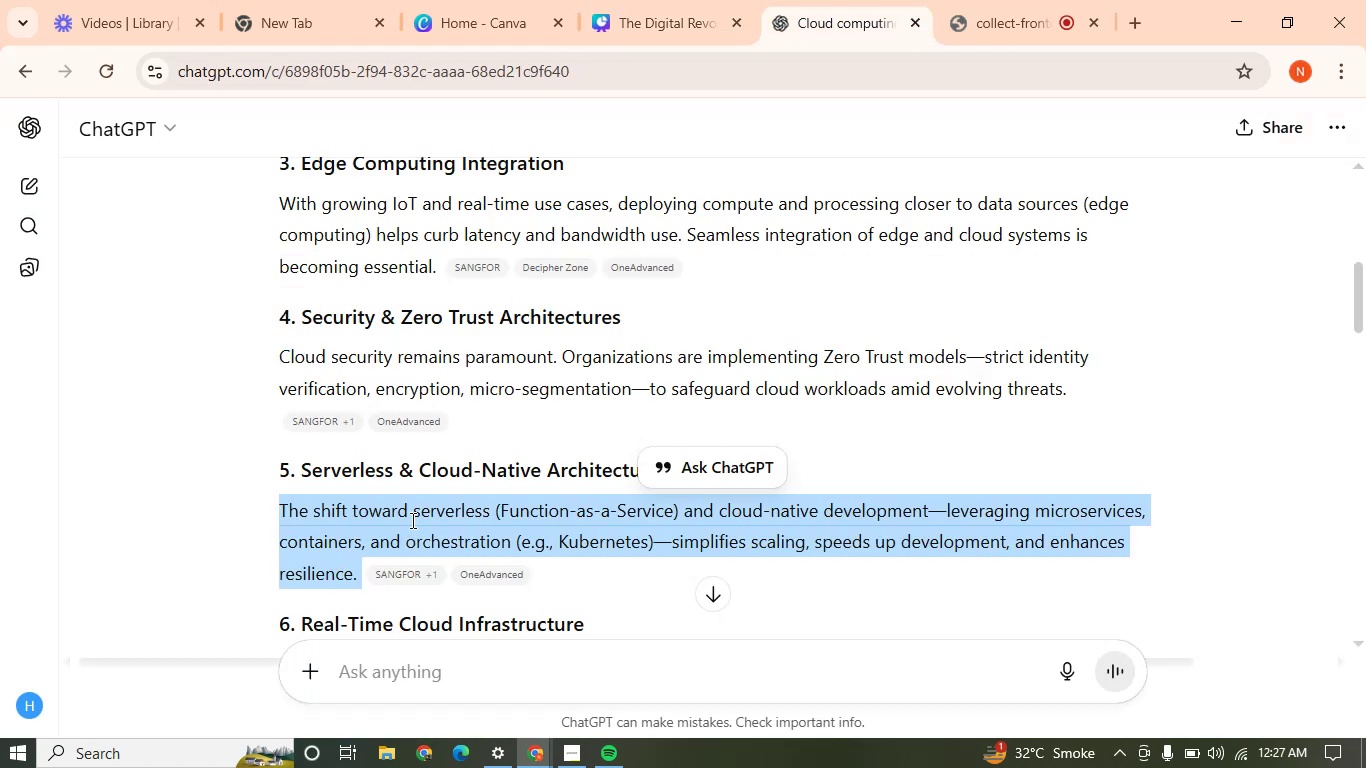 
left_click([411, 520])
 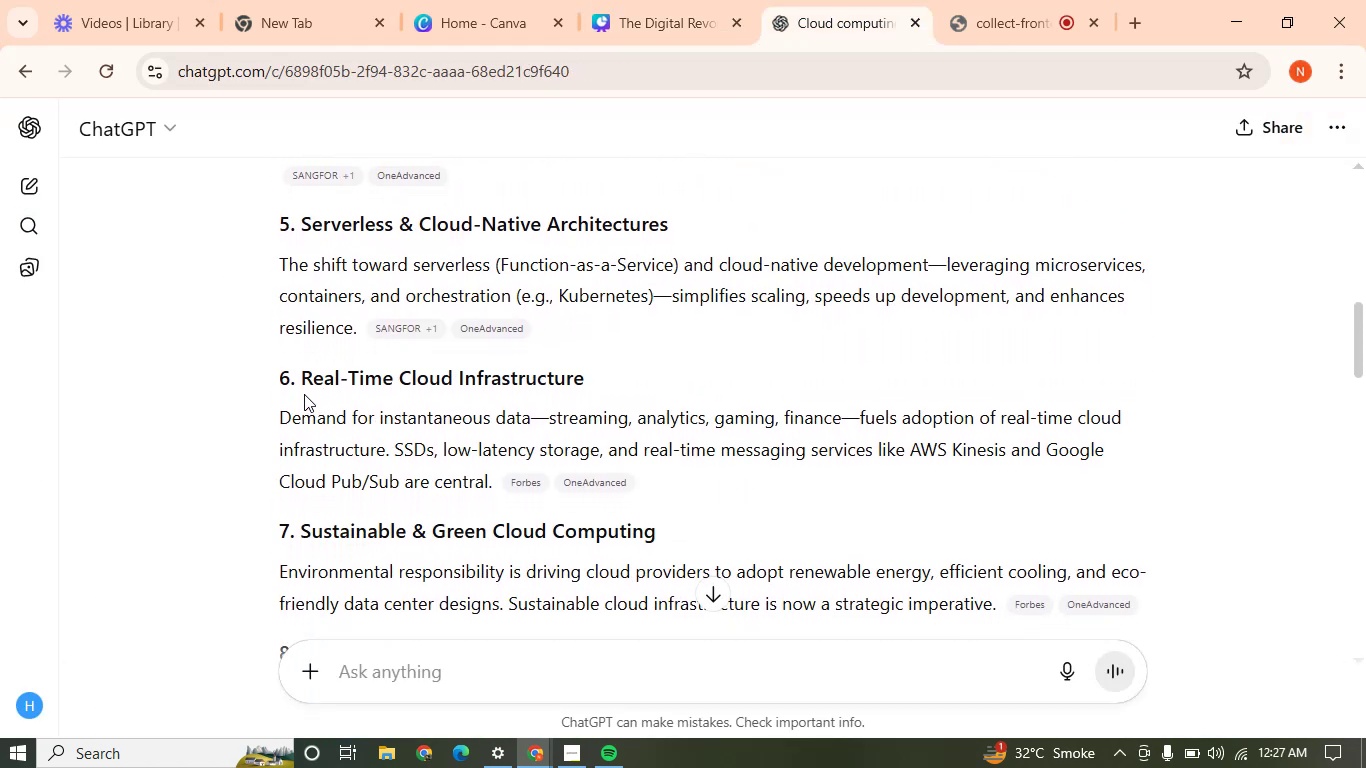 
left_click_drag(start_coordinate=[304, 381], to_coordinate=[589, 392])
 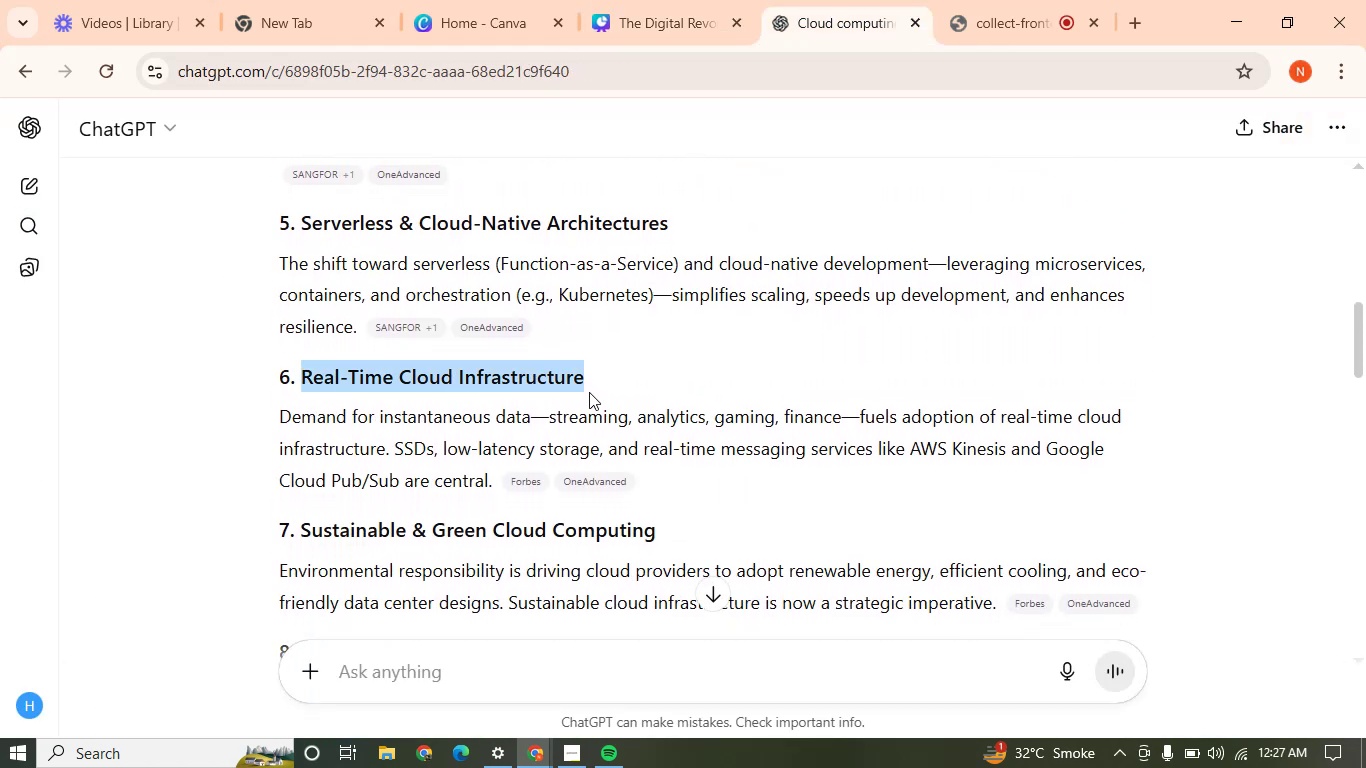 
key(Control+C)
 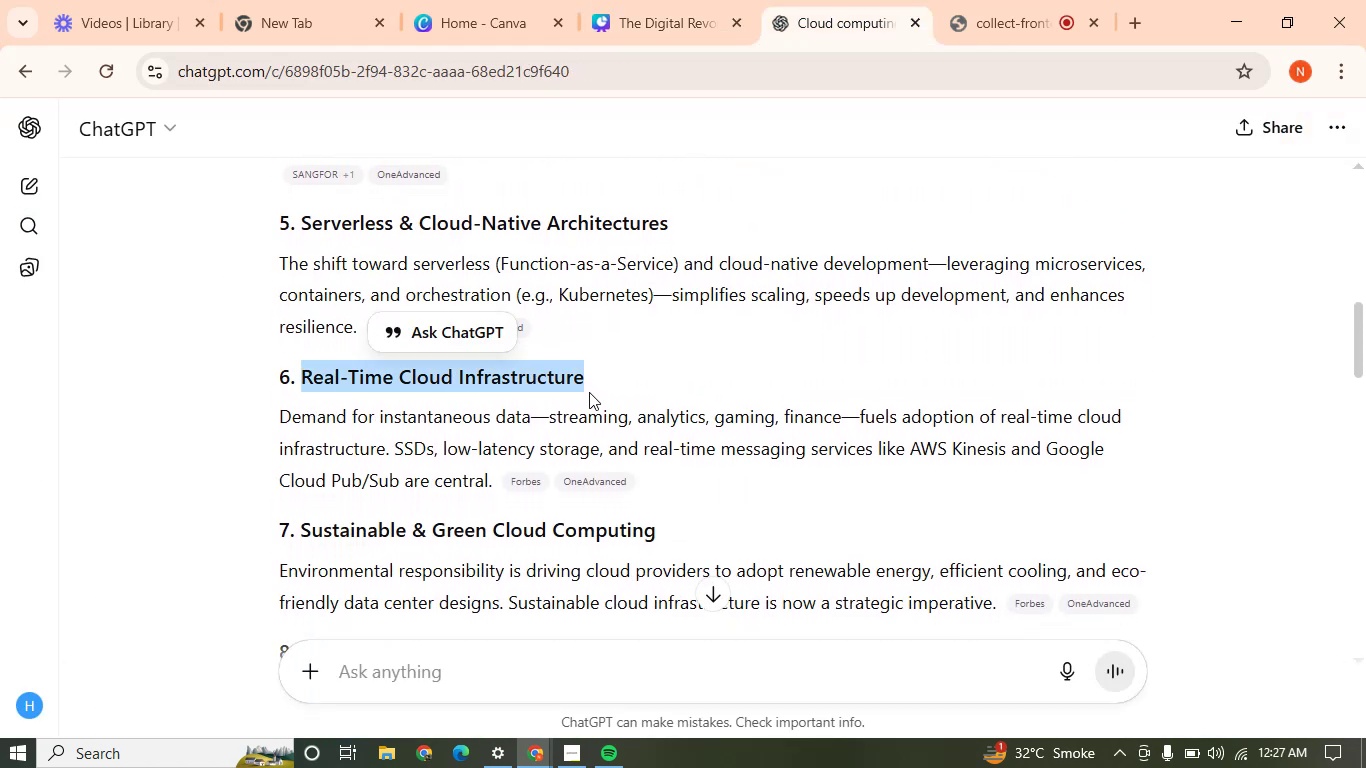 
key(Control+C)
 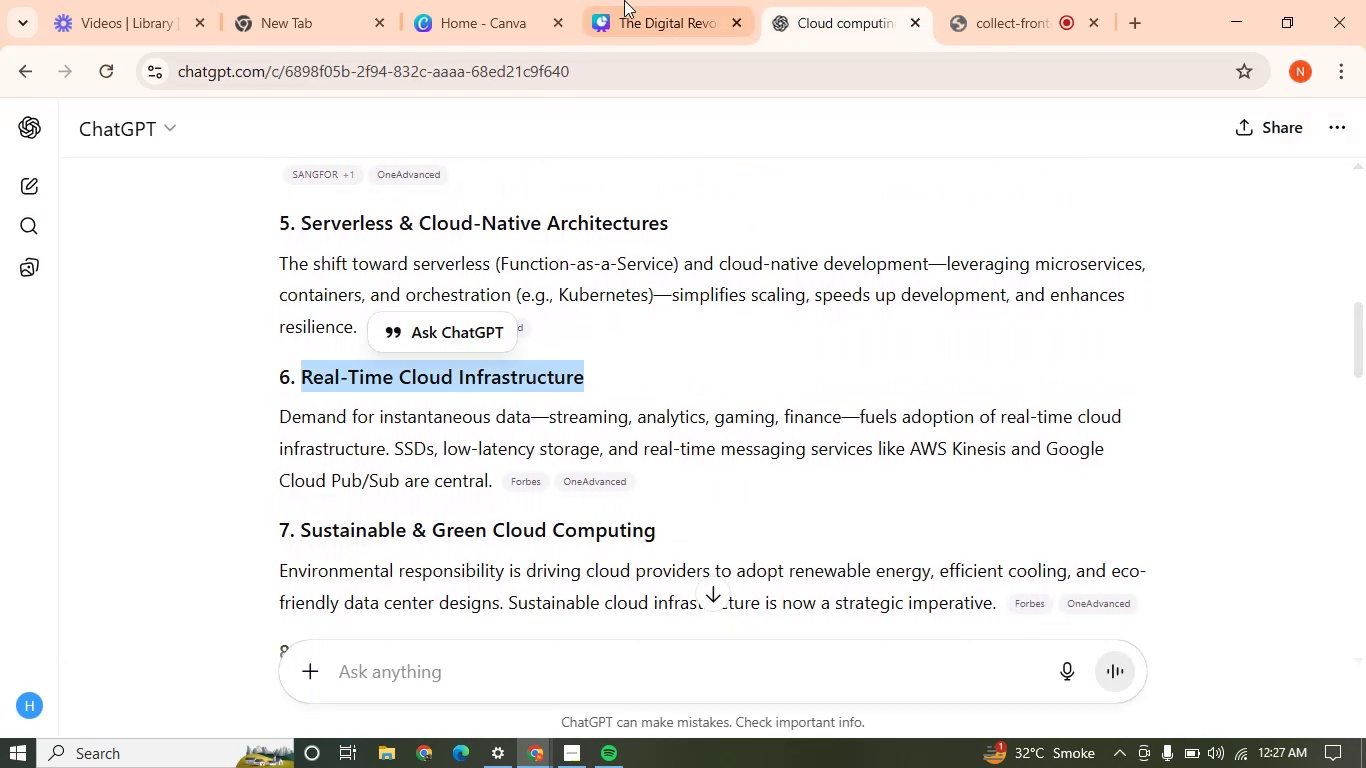 
left_click([629, 0])
 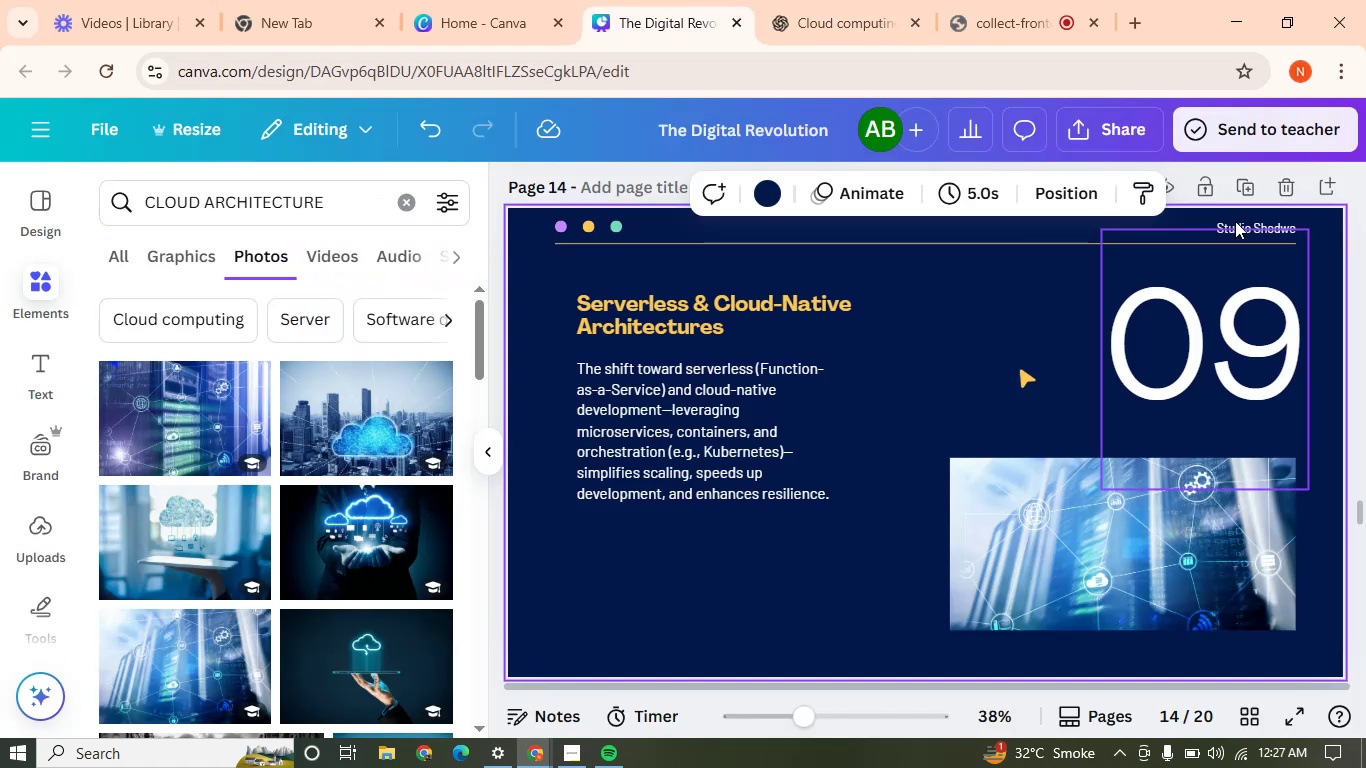 
left_click([1243, 194])
 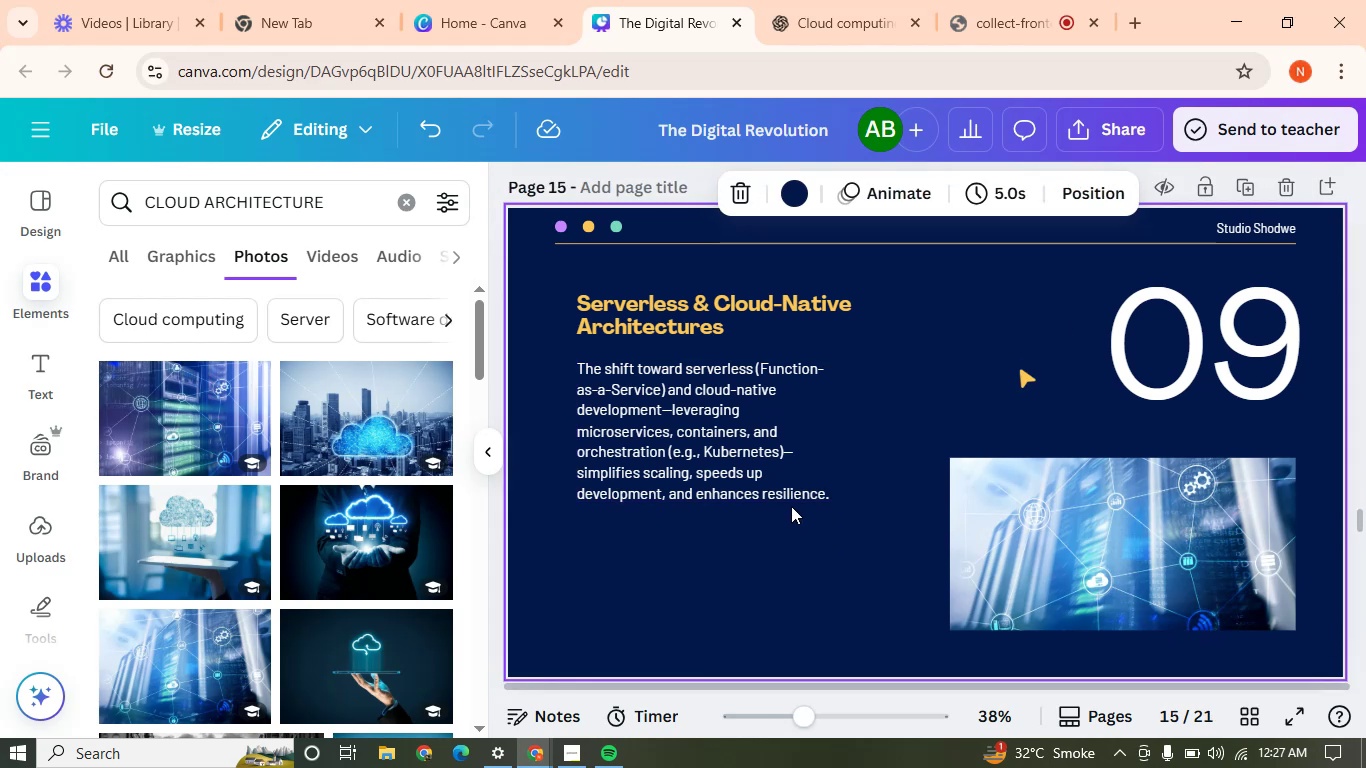 
left_click([653, 272])
 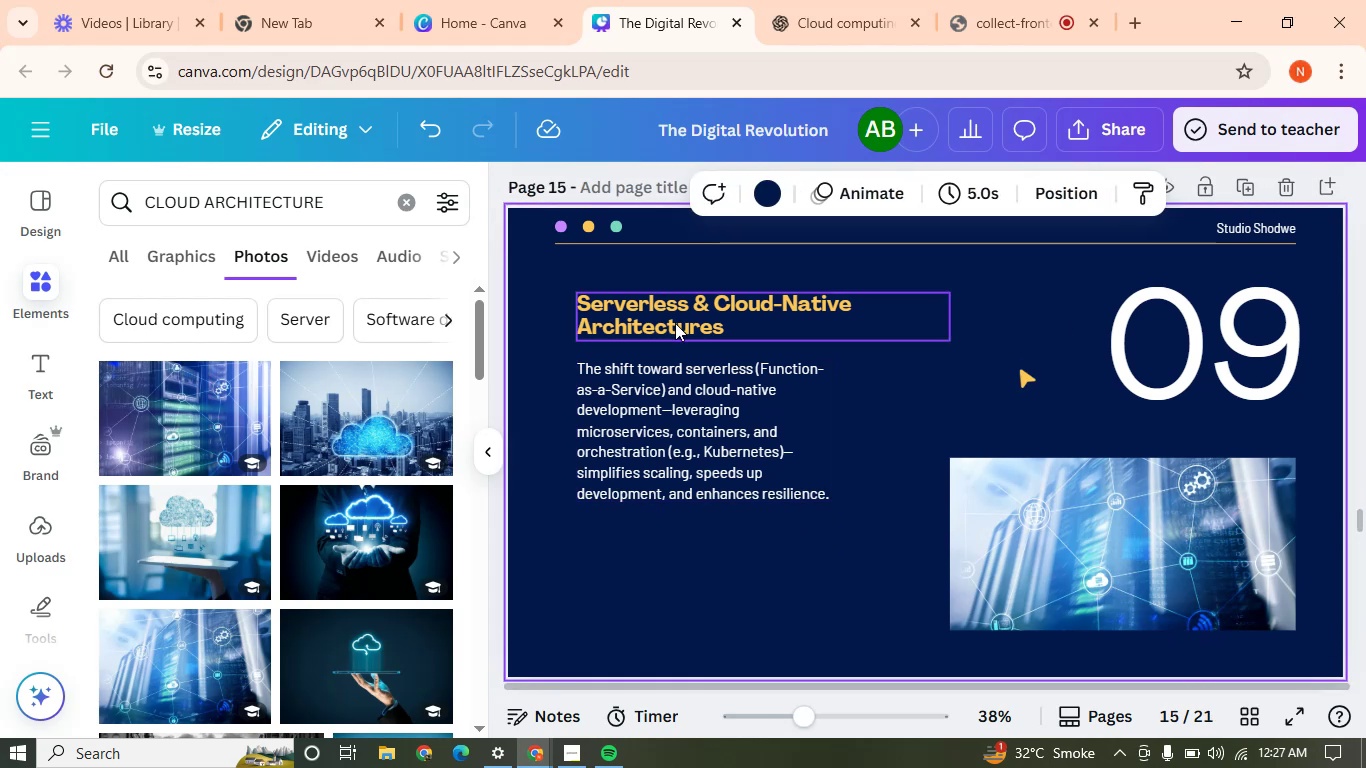 
double_click([675, 323])
 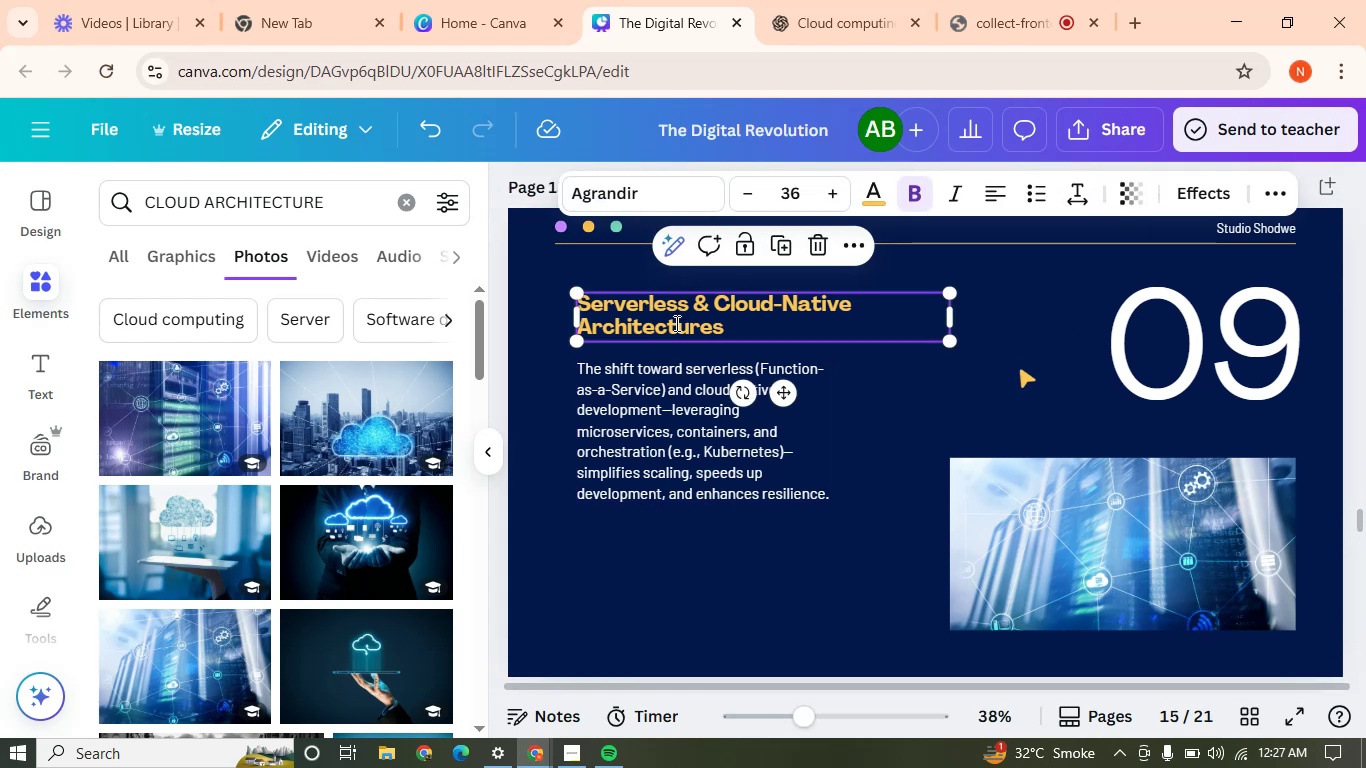 
triple_click([675, 323])
 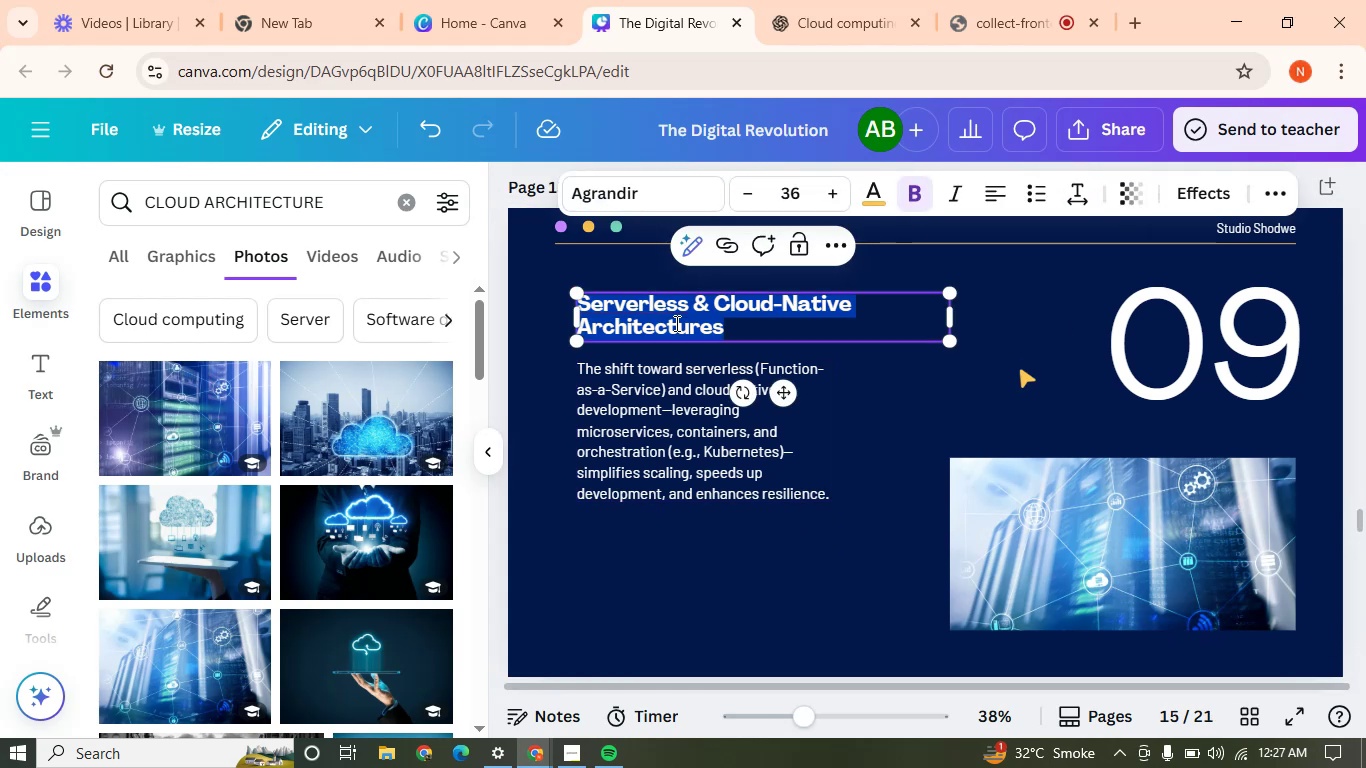 
key(Control+V)
 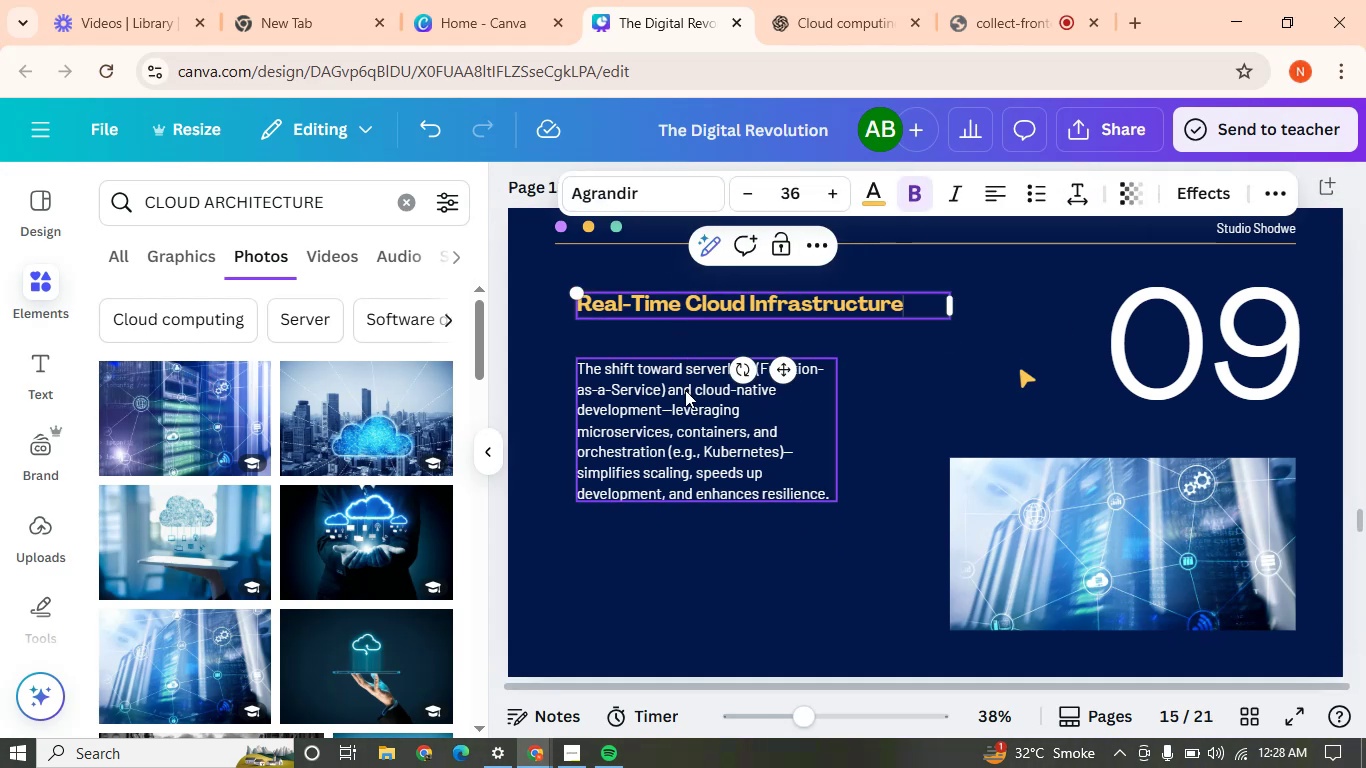 
left_click([864, 0])
 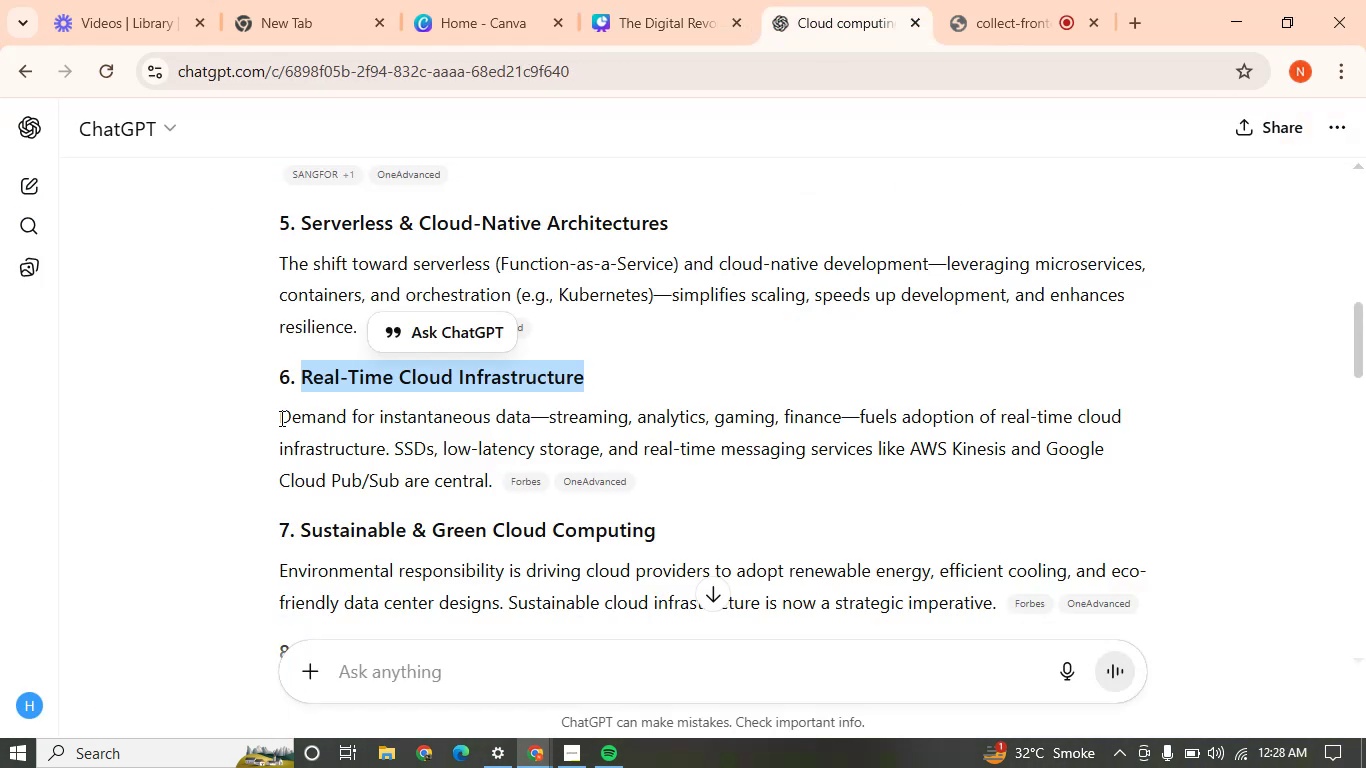 
left_click_drag(start_coordinate=[270, 417], to_coordinate=[488, 492])
 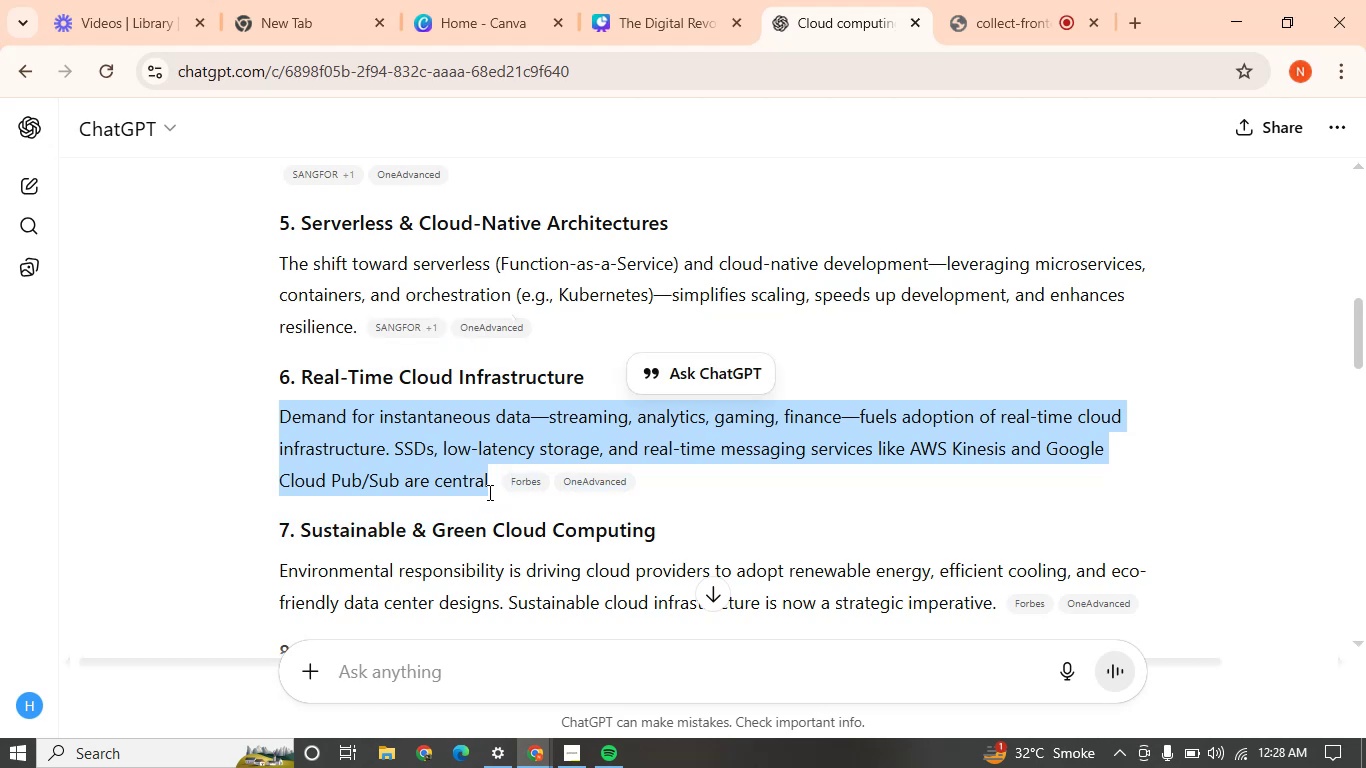 
hold_key(key=ControlLeft, duration=2.21)
 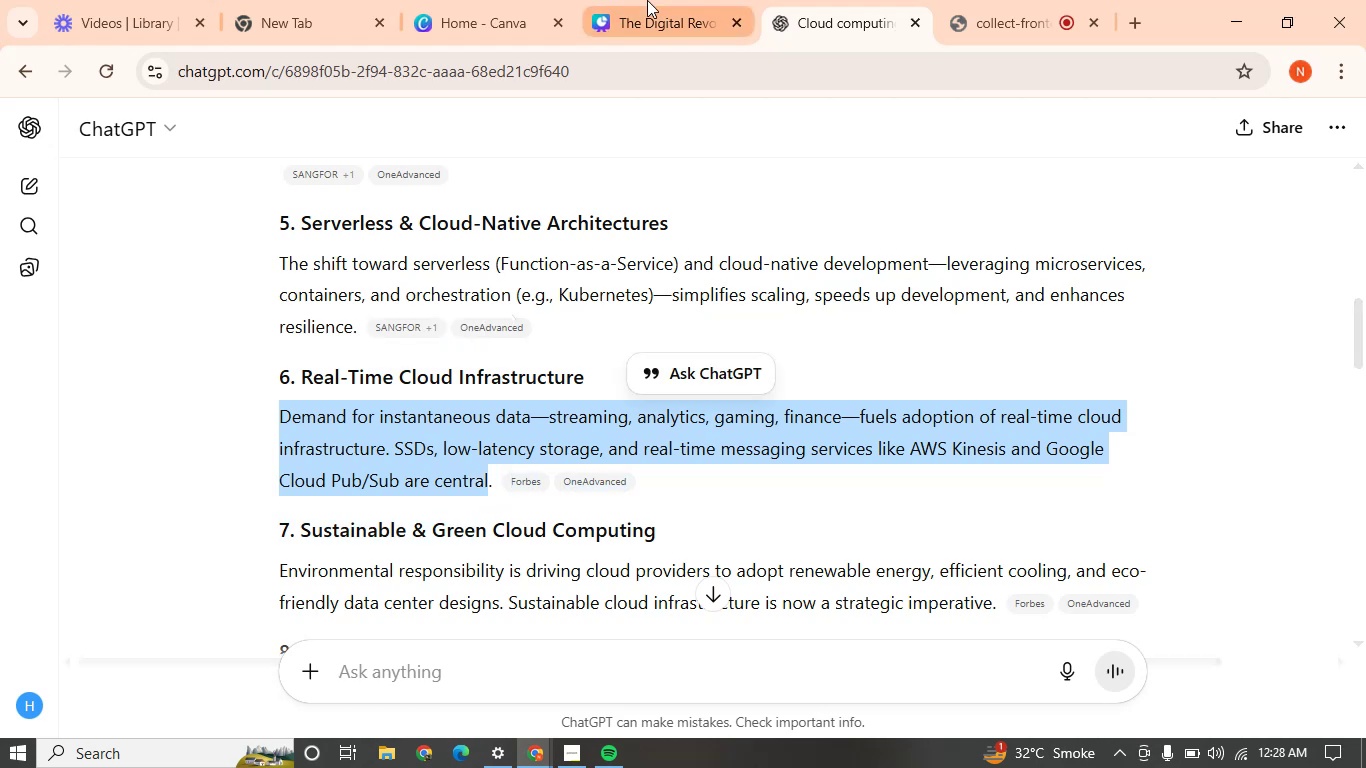 
hold_key(key=C, duration=0.35)
 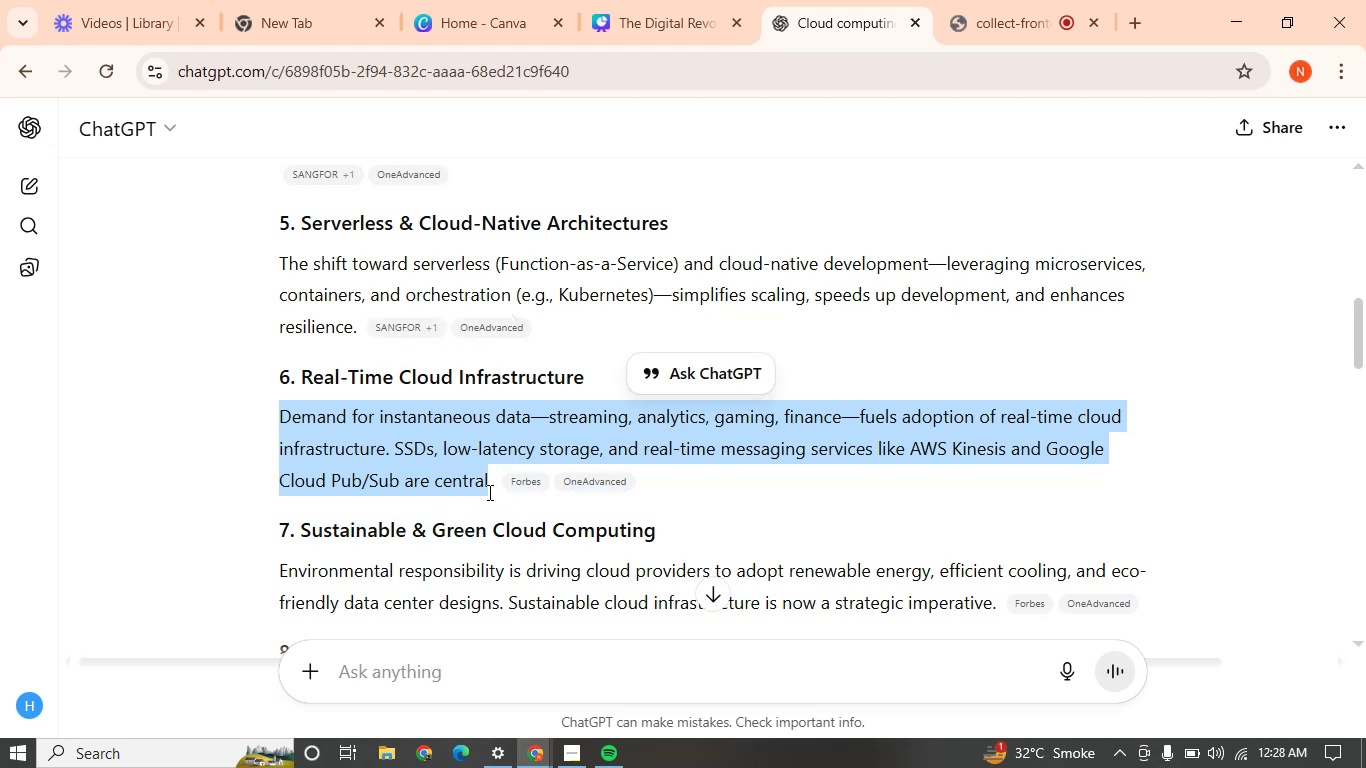 
hold_key(key=C, duration=0.34)
 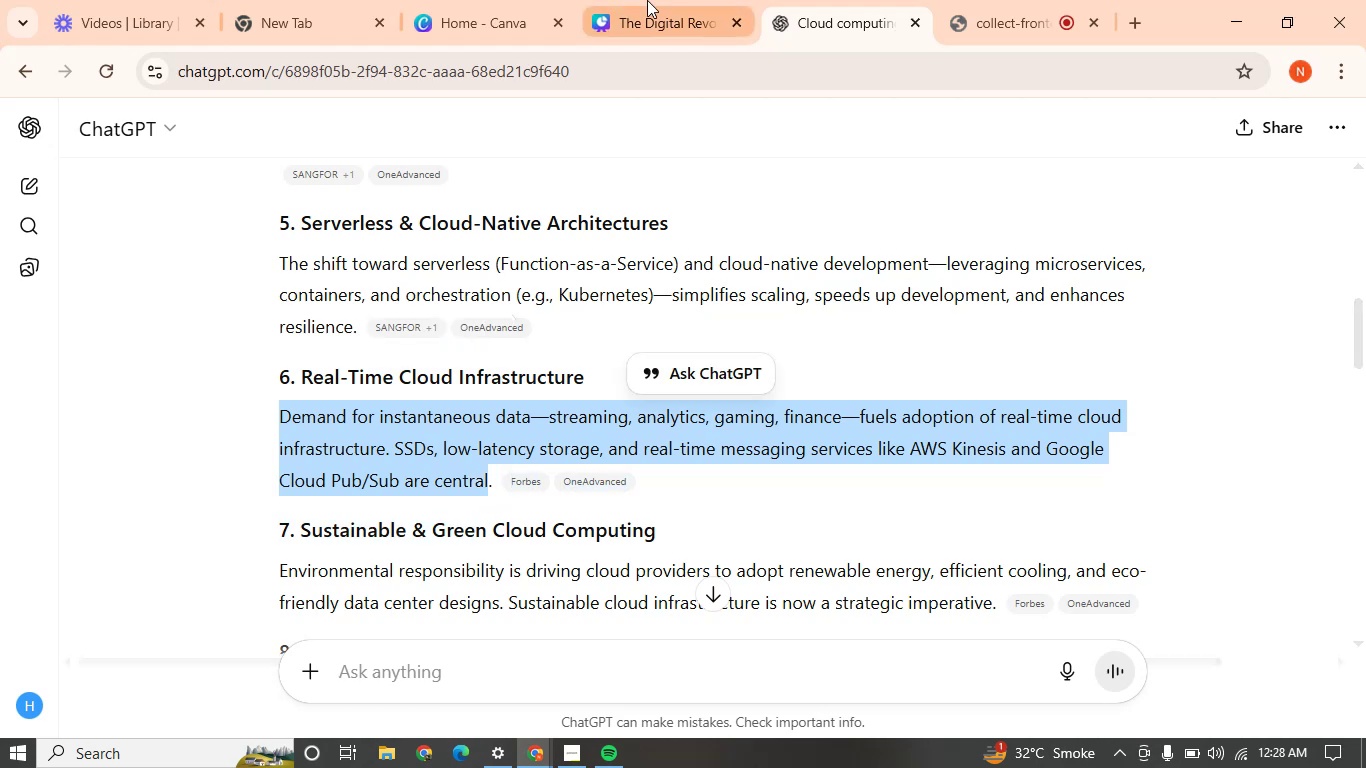 
left_click([647, 0])
 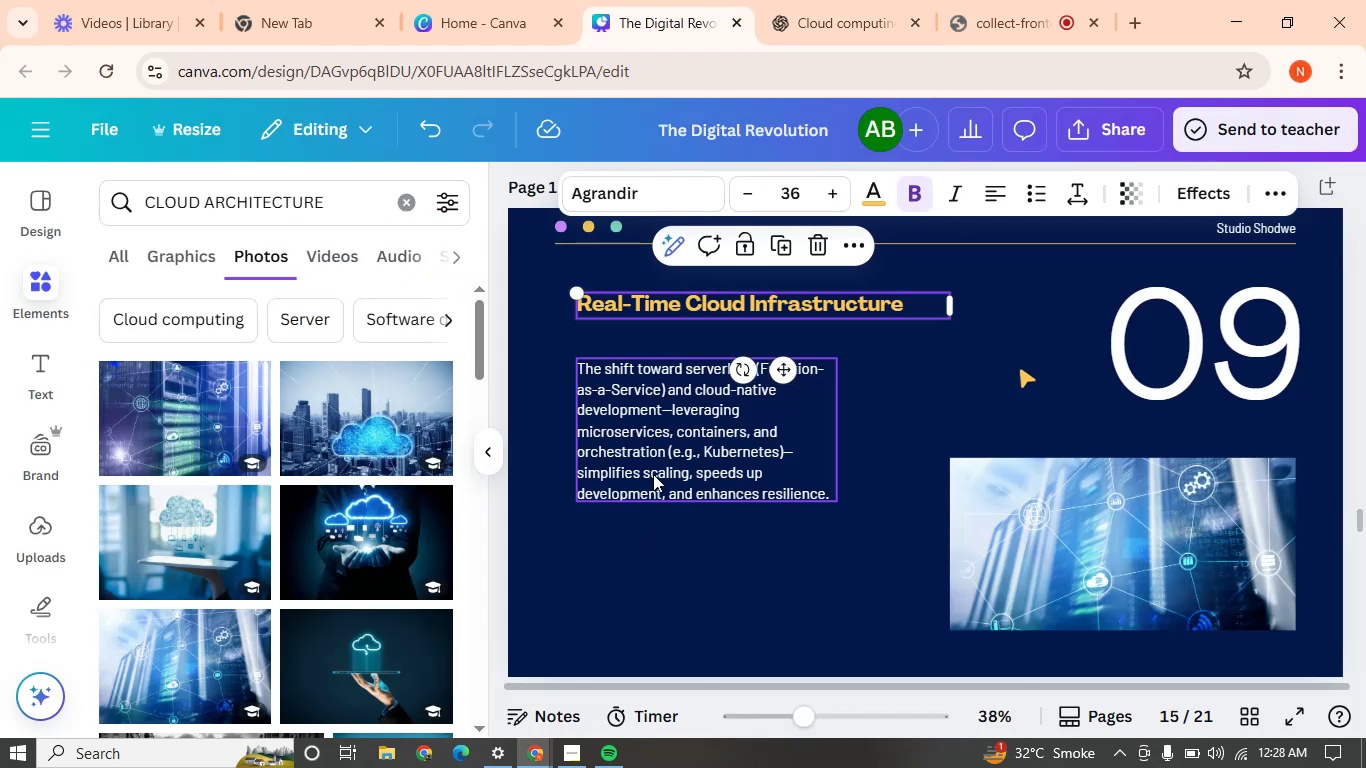 
double_click([654, 471])
 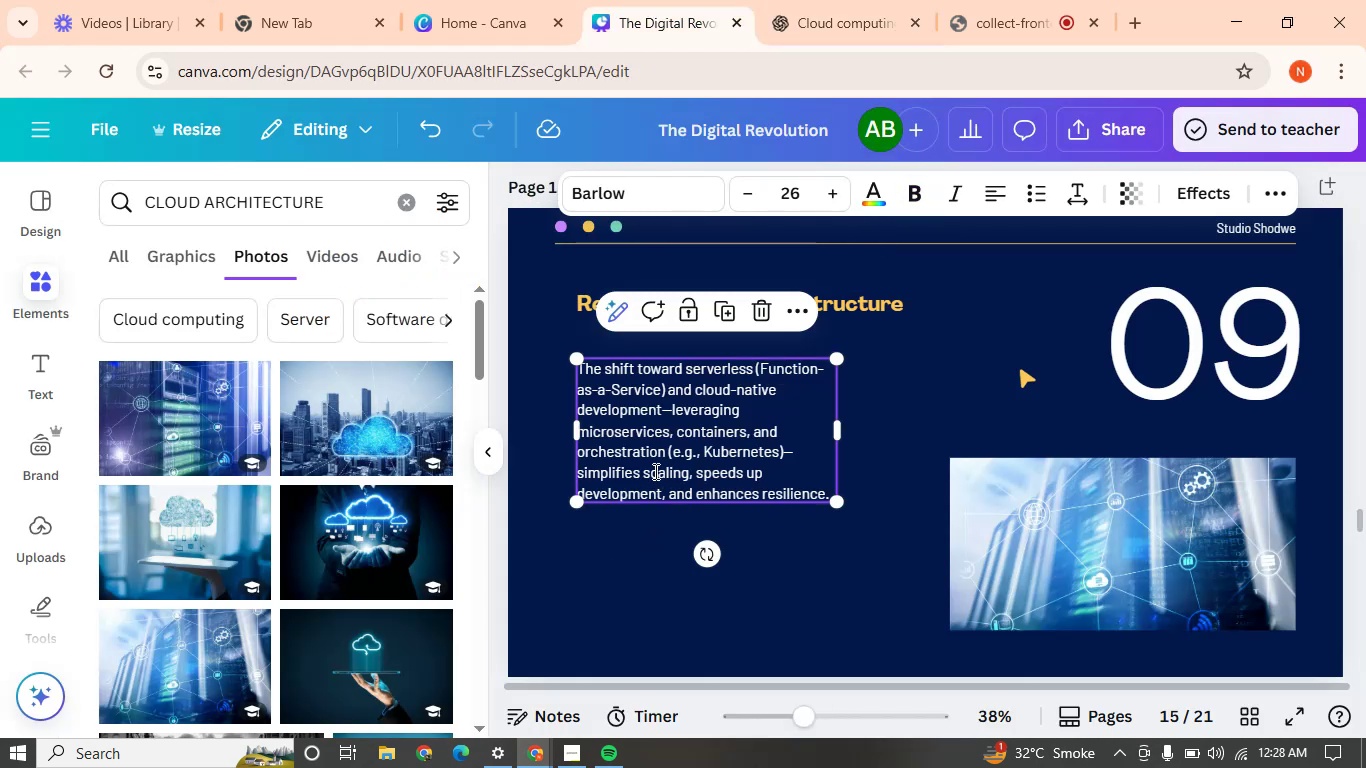 
triple_click([654, 471])
 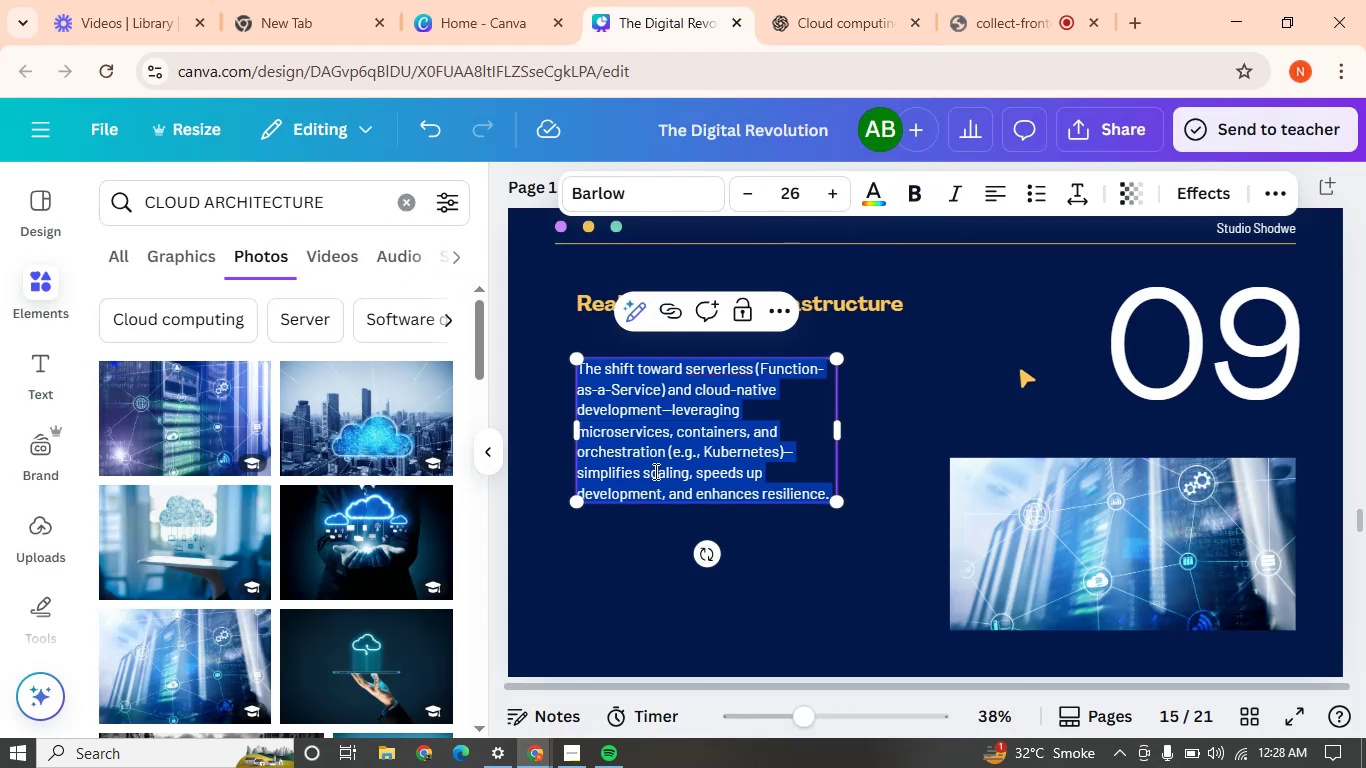 
key(Control+V)
 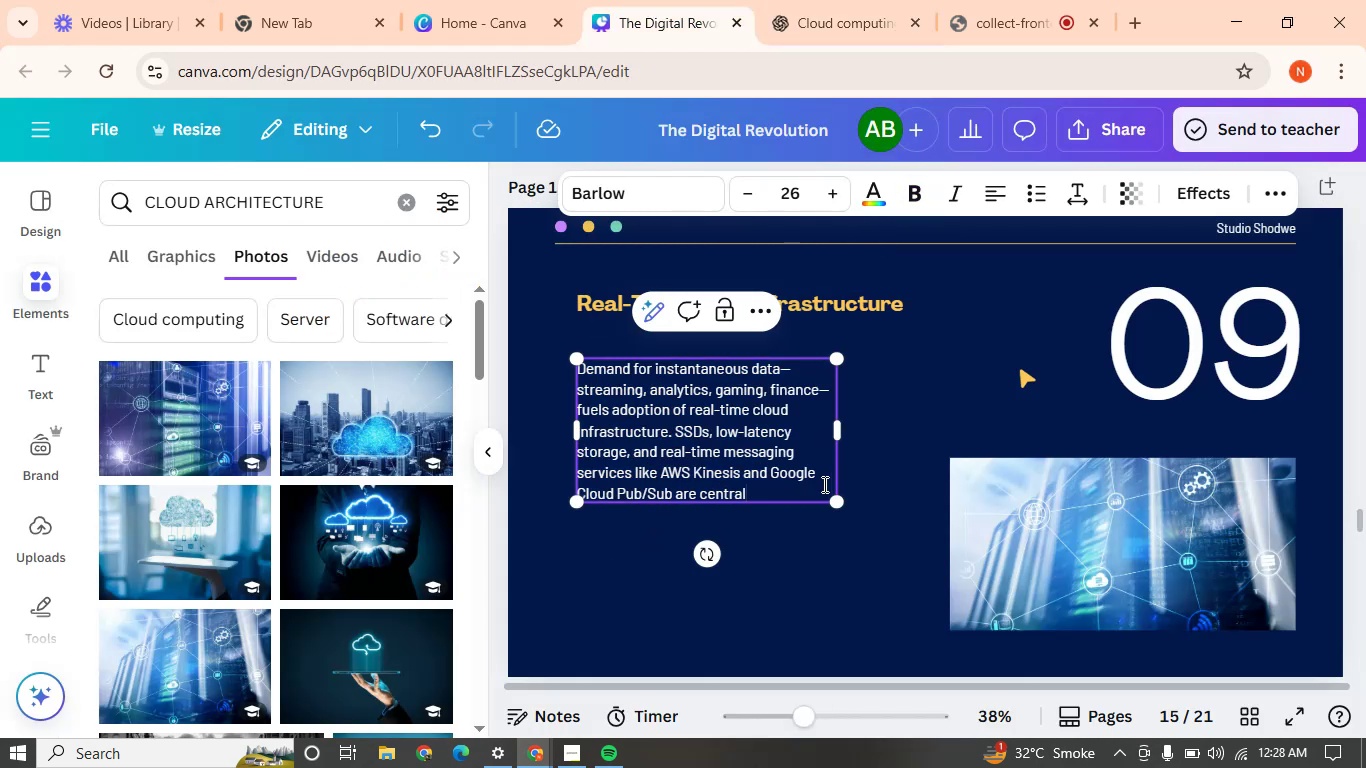 
key(Period)
 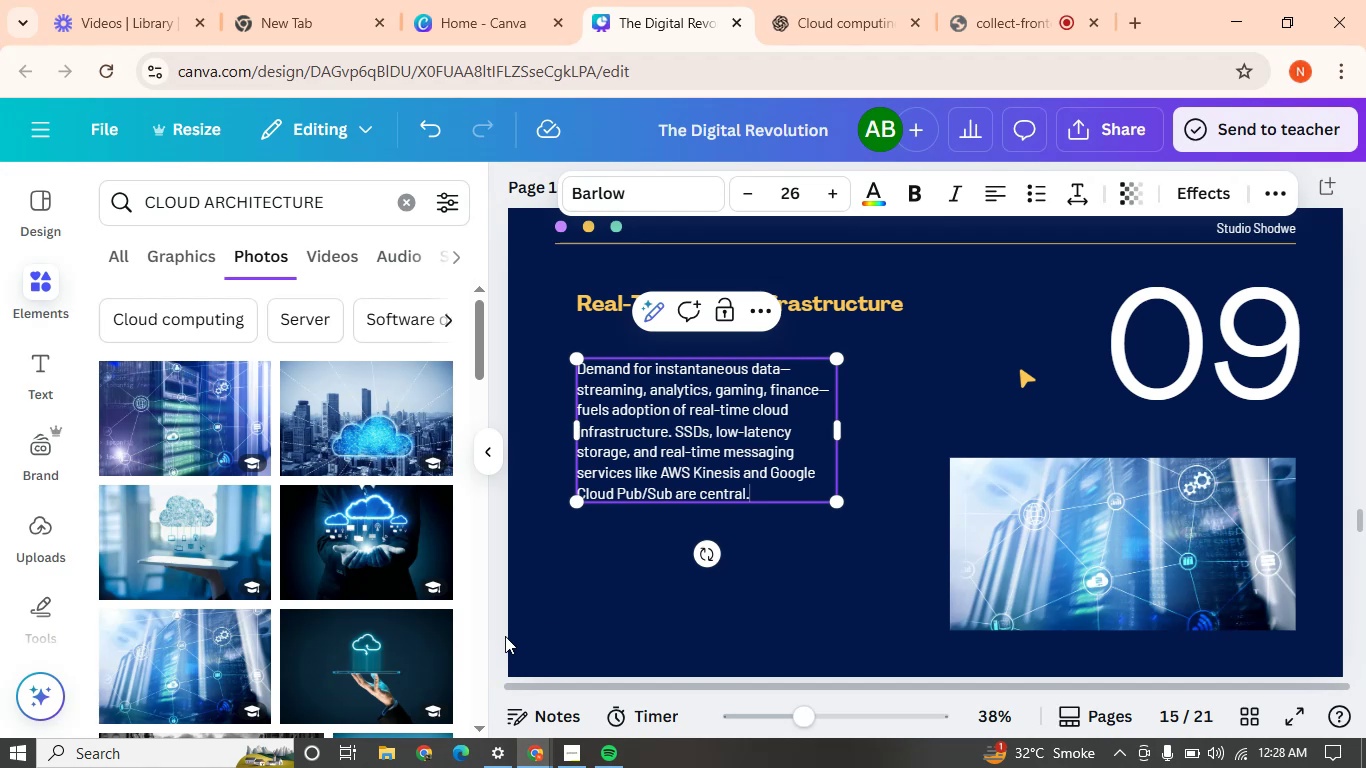 
left_click([673, 584])
 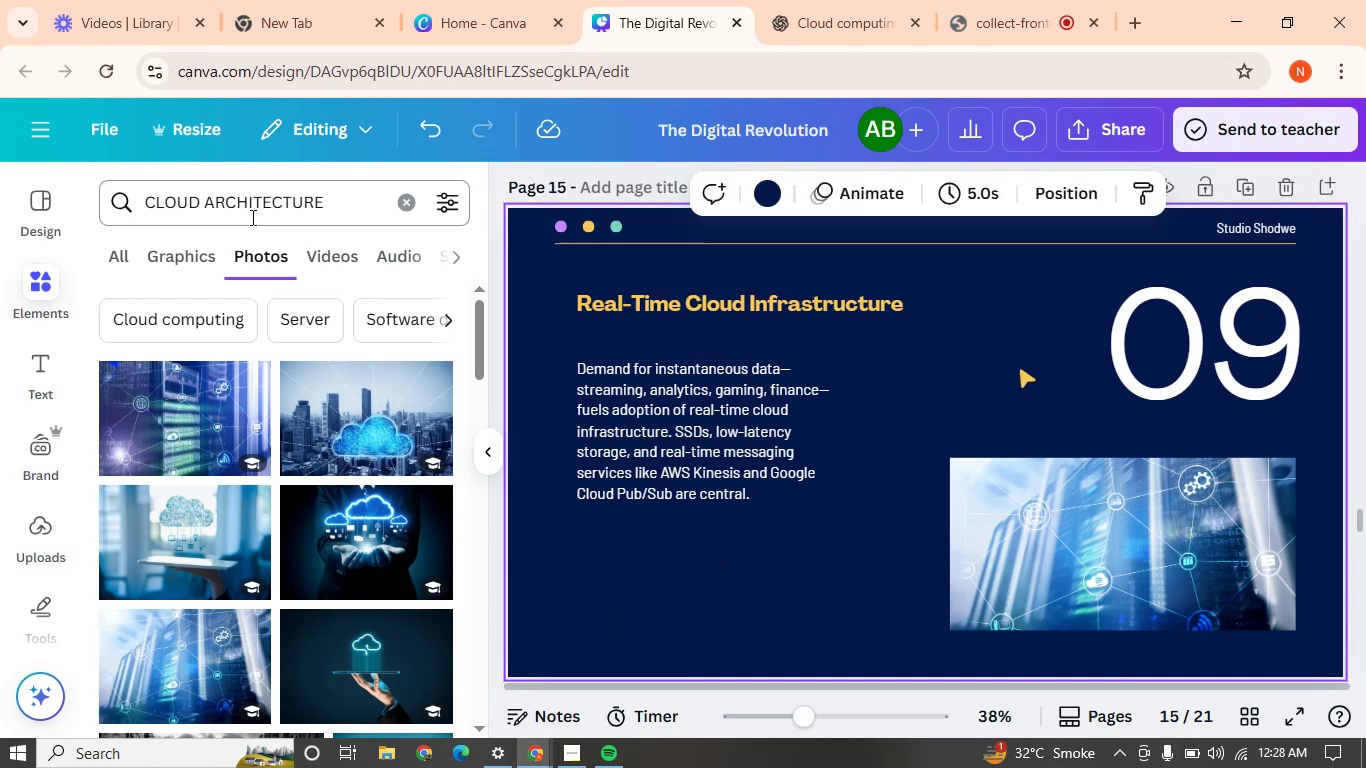 
double_click([251, 217])
 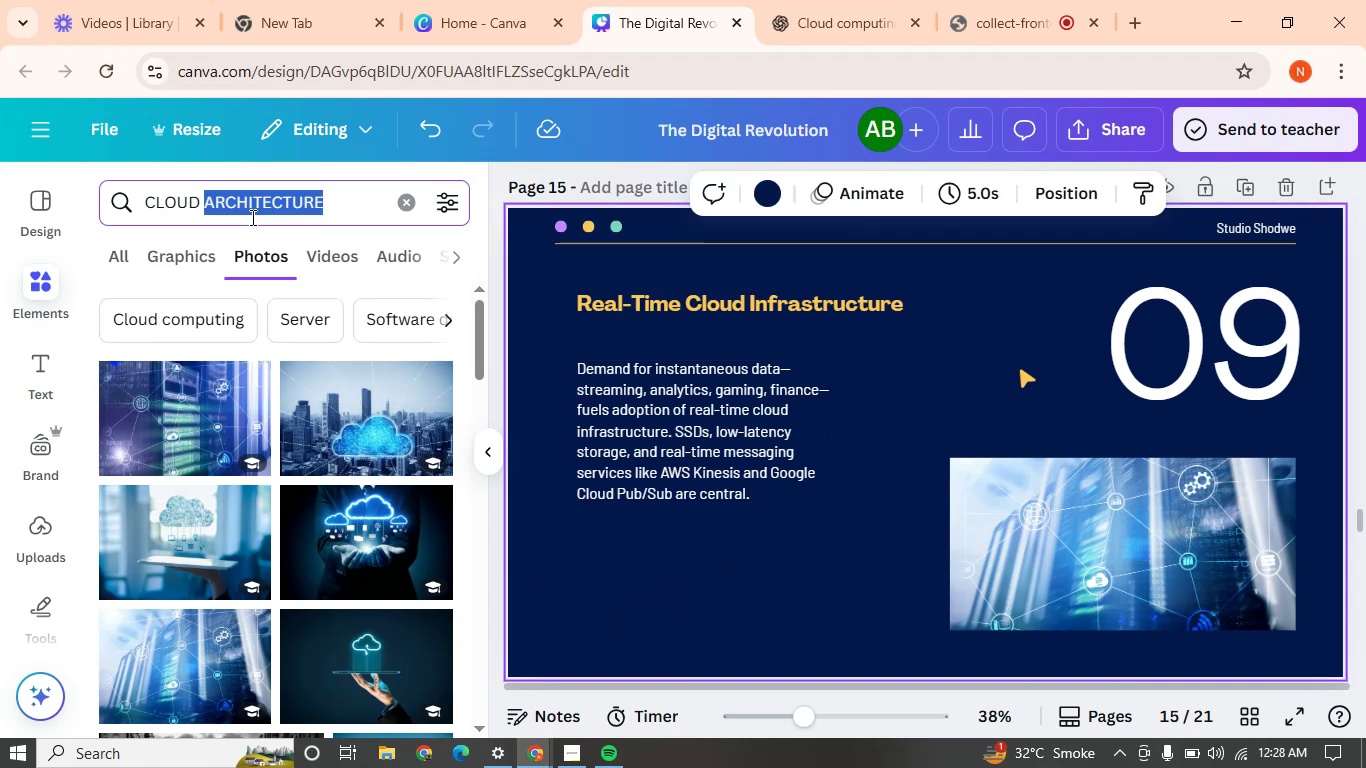 
triple_click([251, 217])
 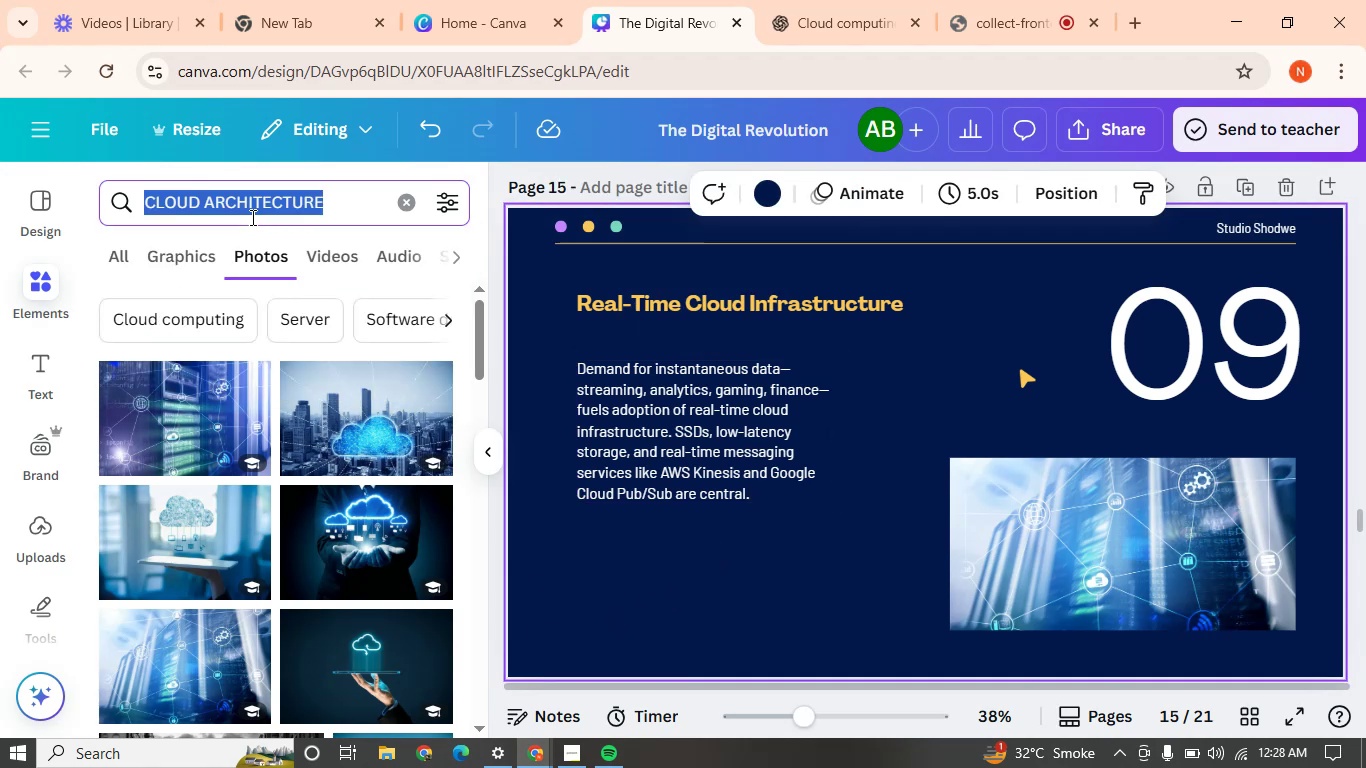 
left_click([251, 217])
 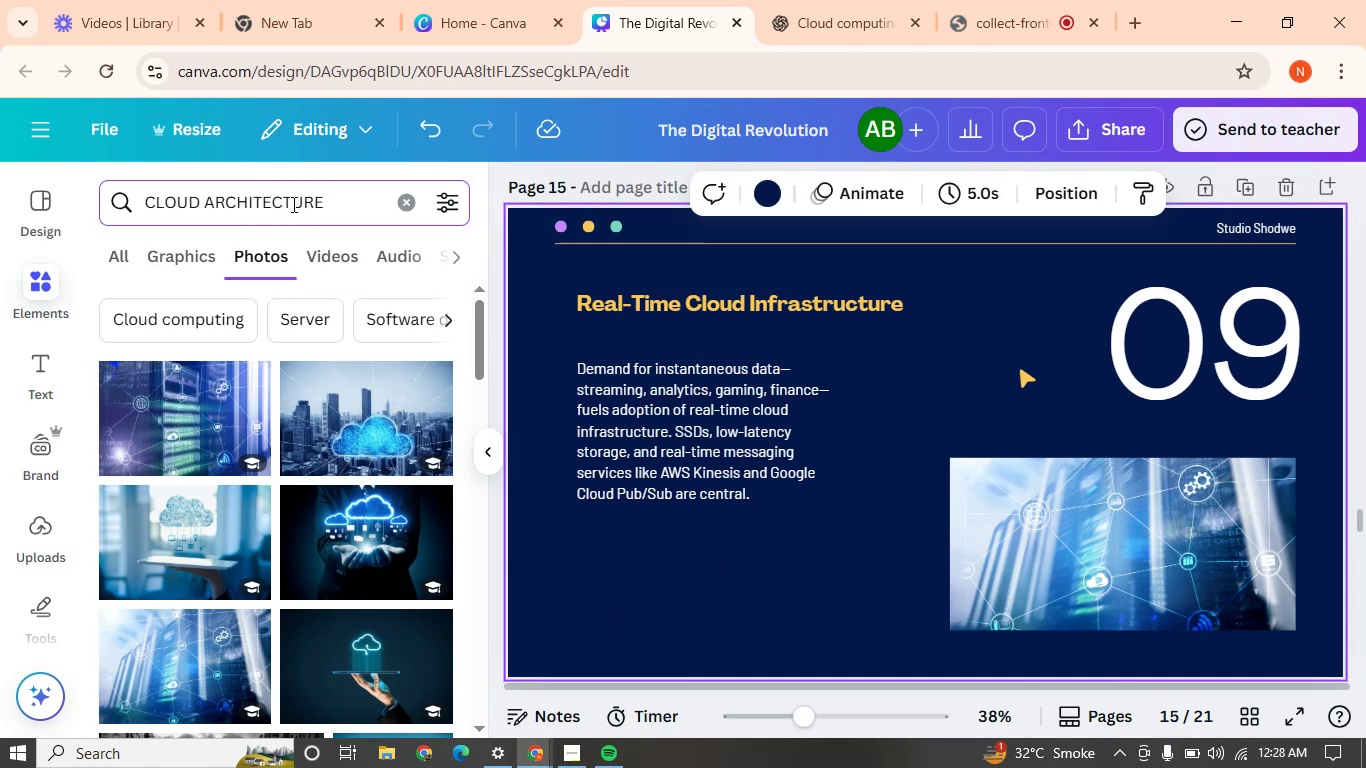 
left_click_drag(start_coordinate=[337, 203], to_coordinate=[125, 205])
 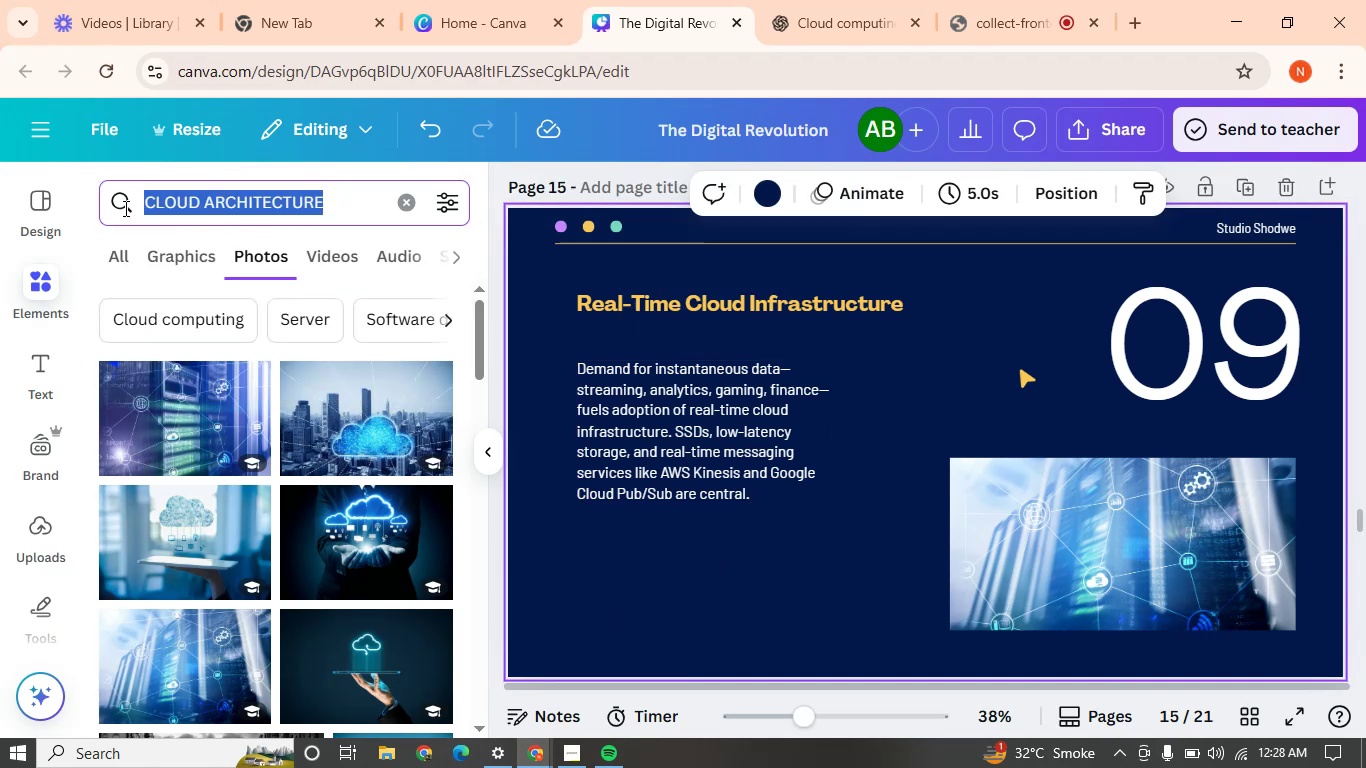 
type(real time cloud cmputing)
 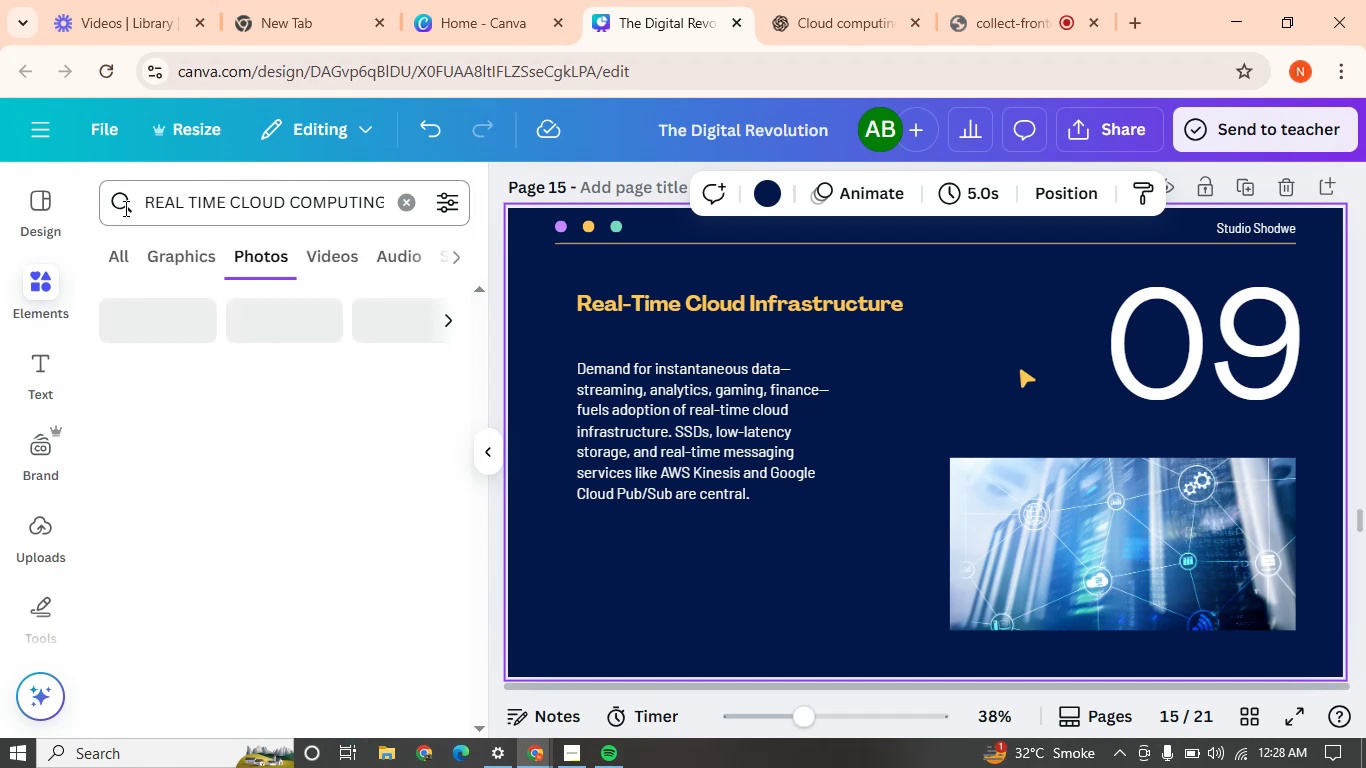 
key(Enter)
 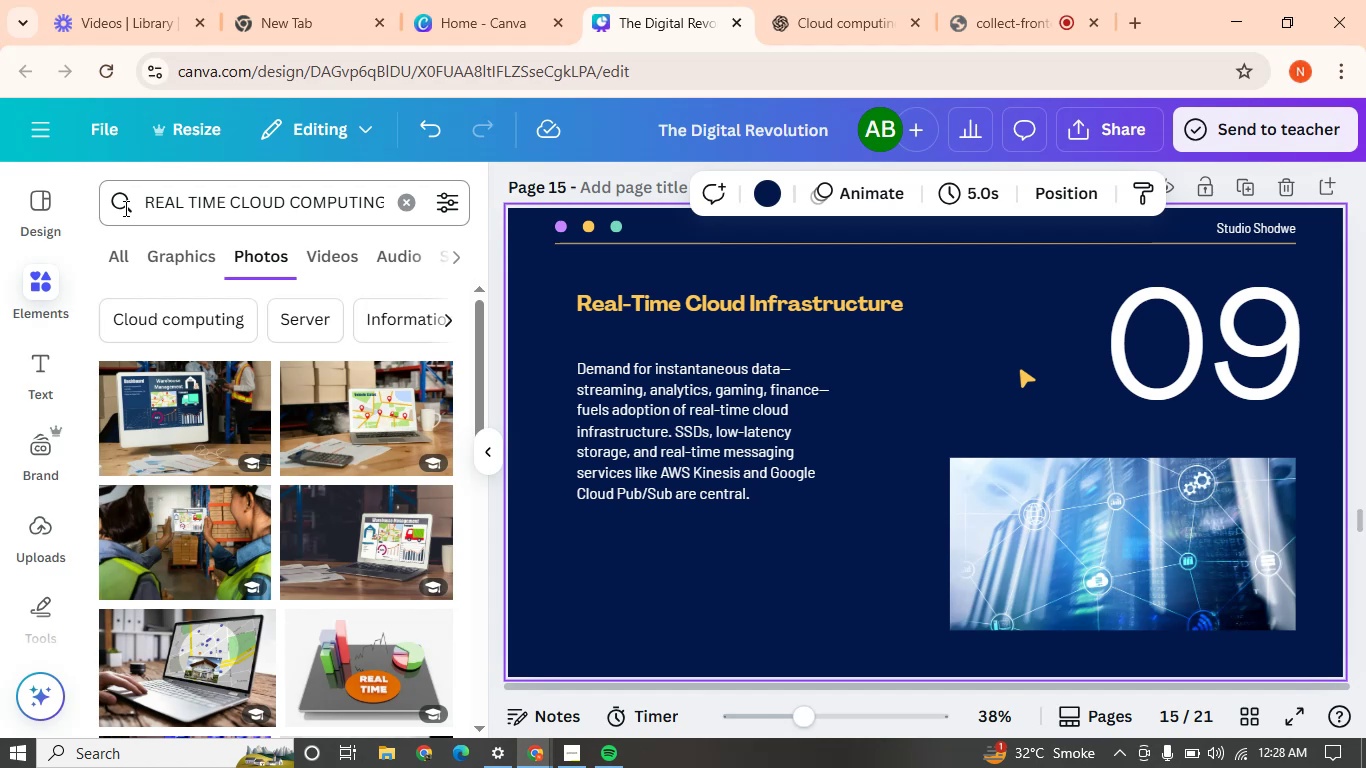 
wait(17.76)
 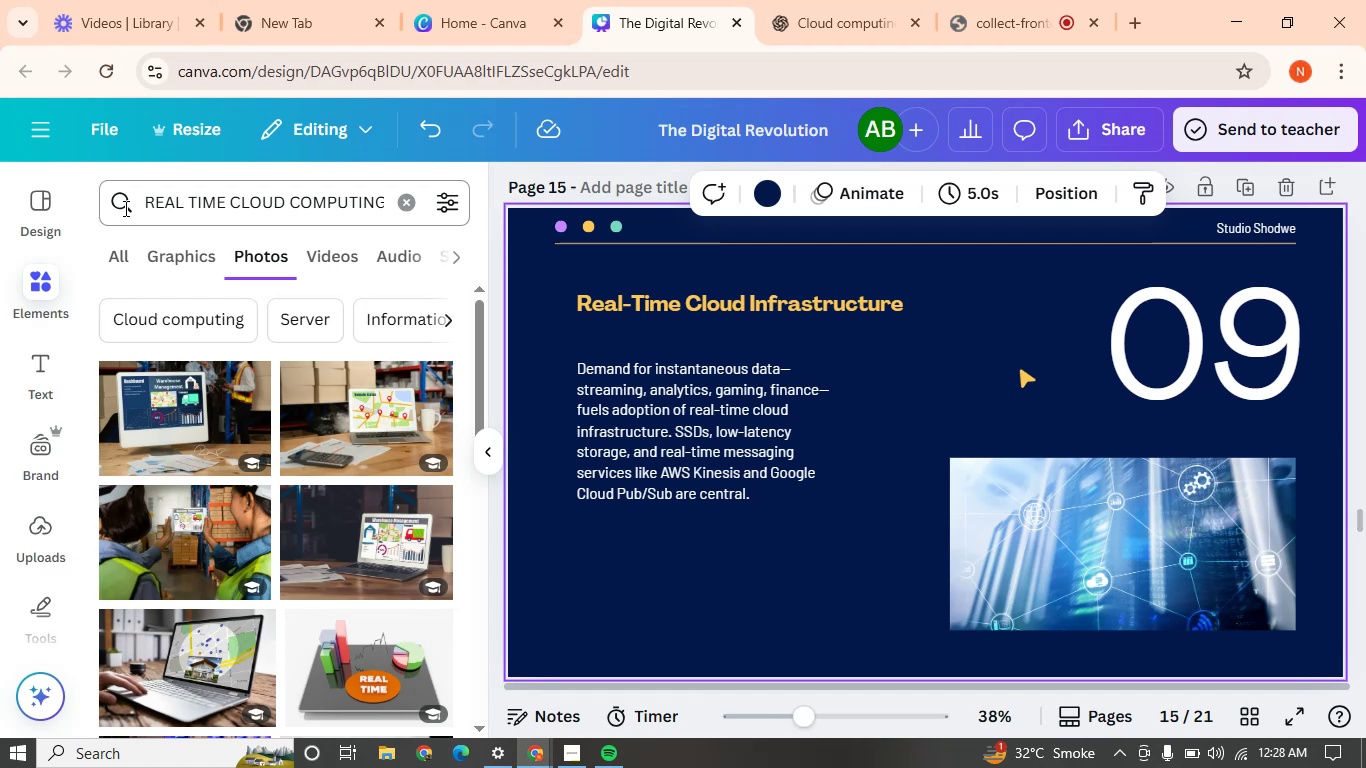 
left_click([862, 0])
 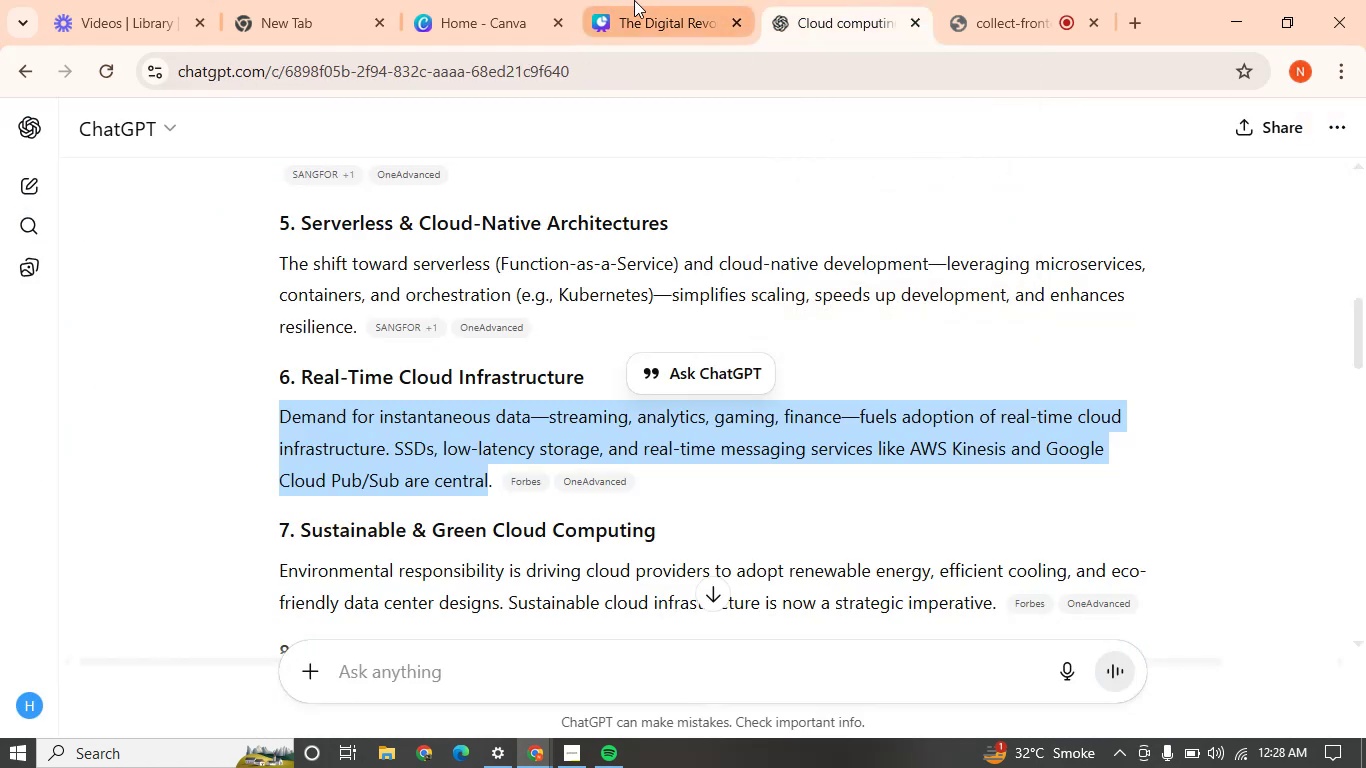 
left_click([634, 0])
 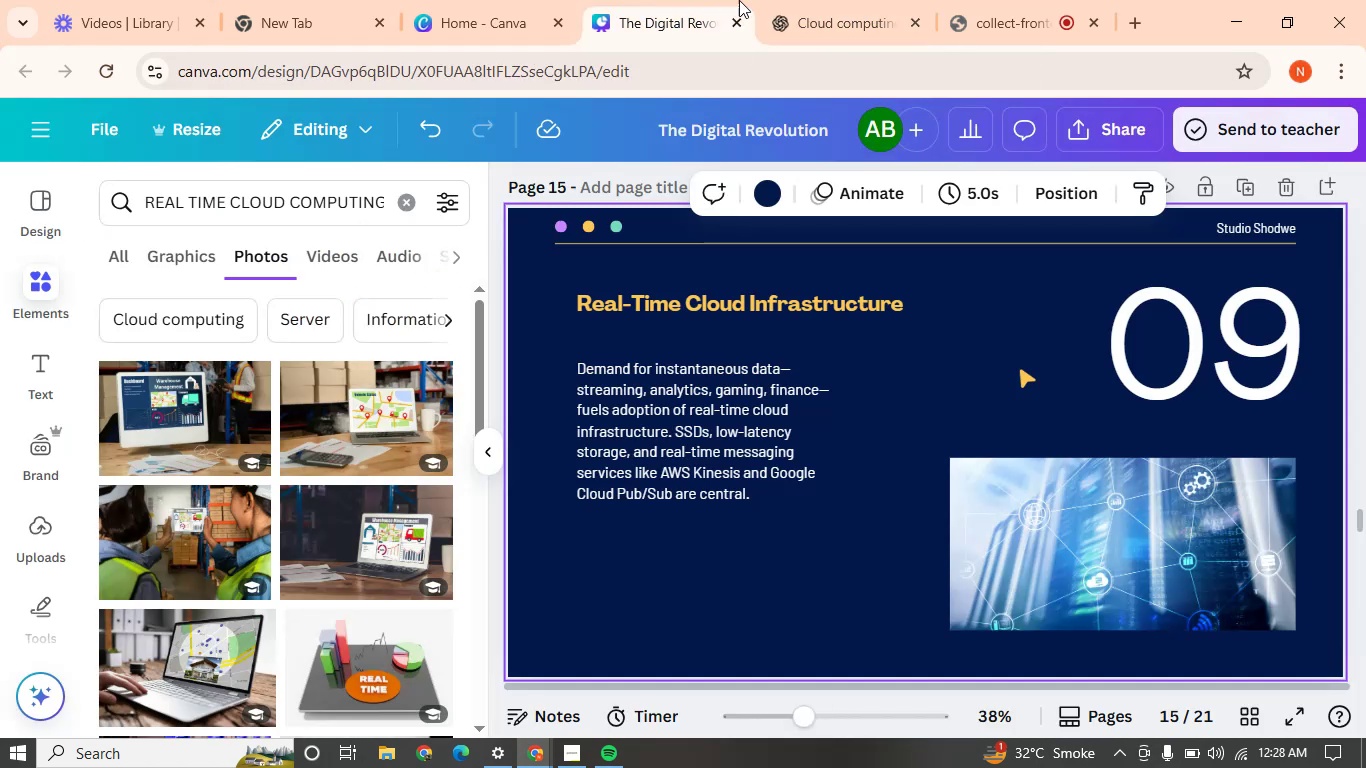 
left_click([829, 0])
 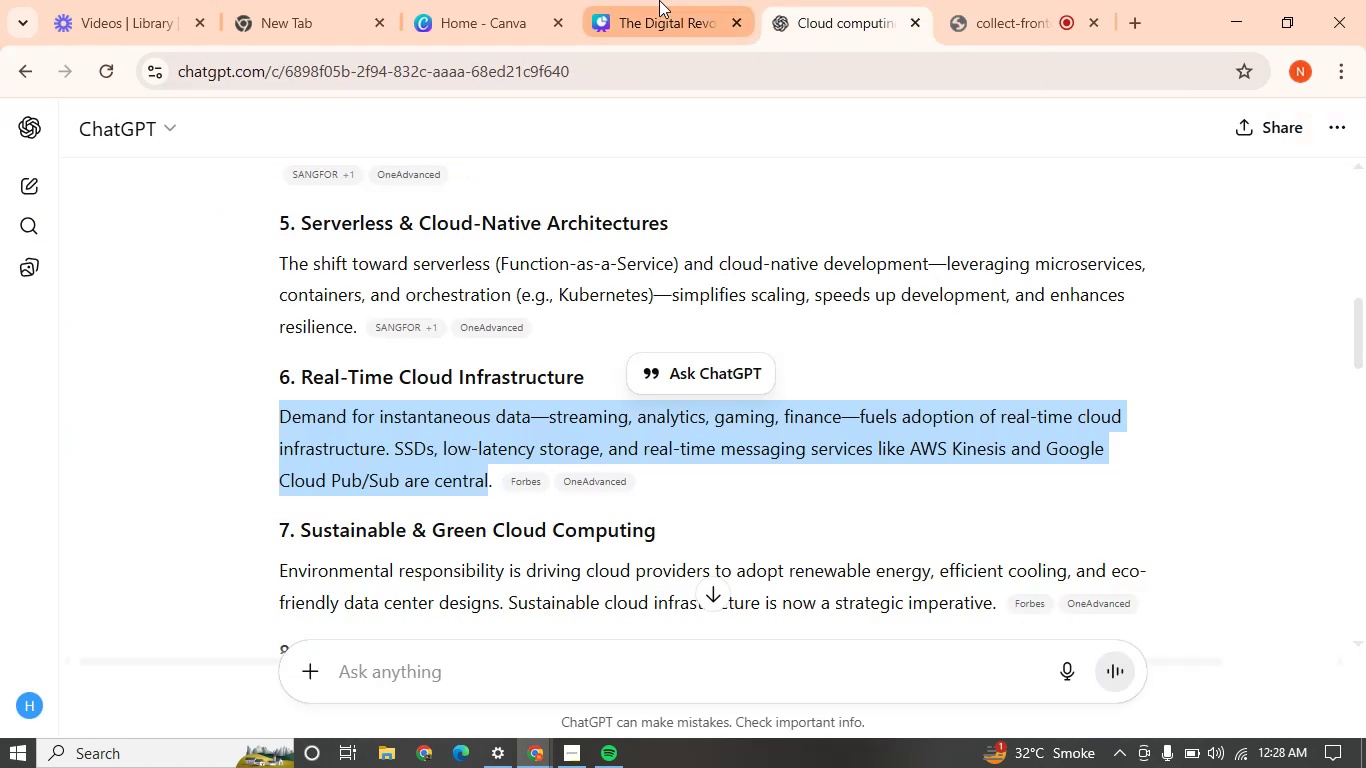 
left_click([659, 0])
 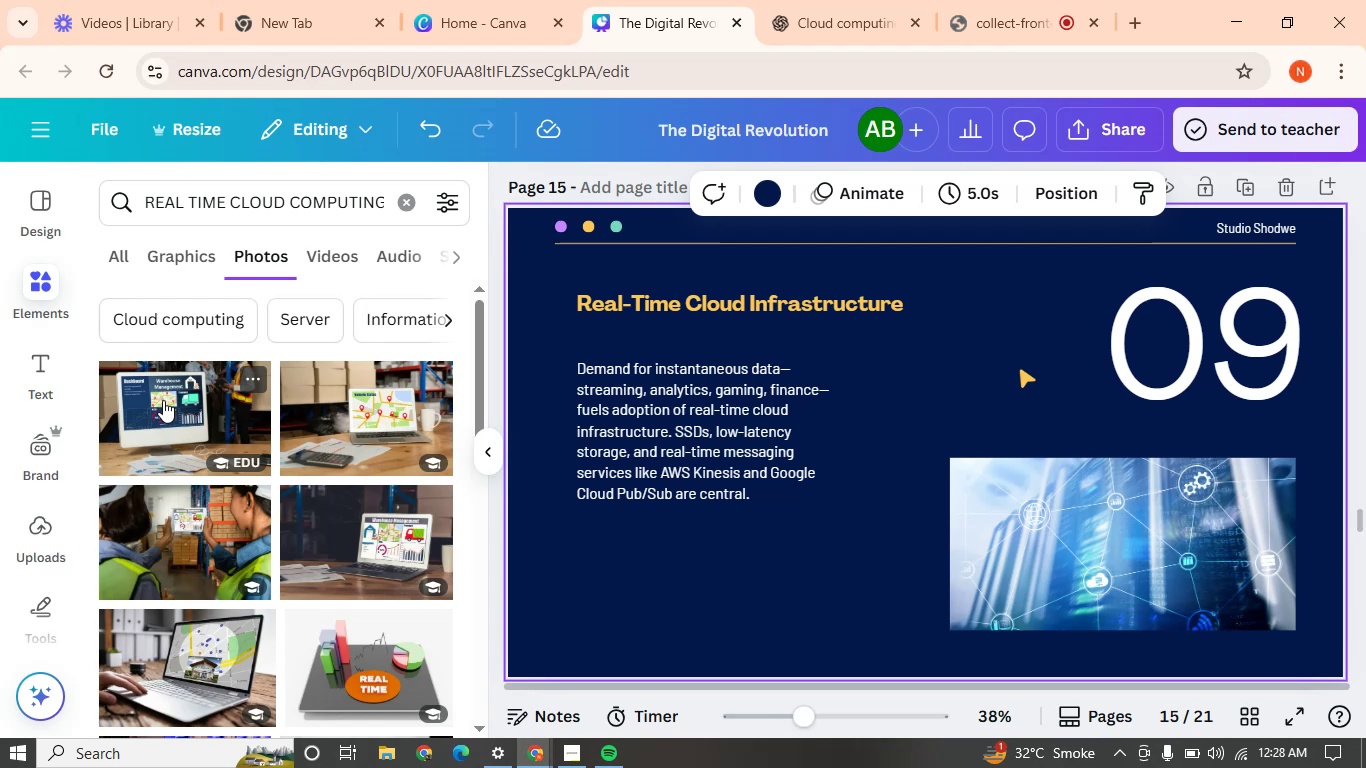 
wait(6.1)
 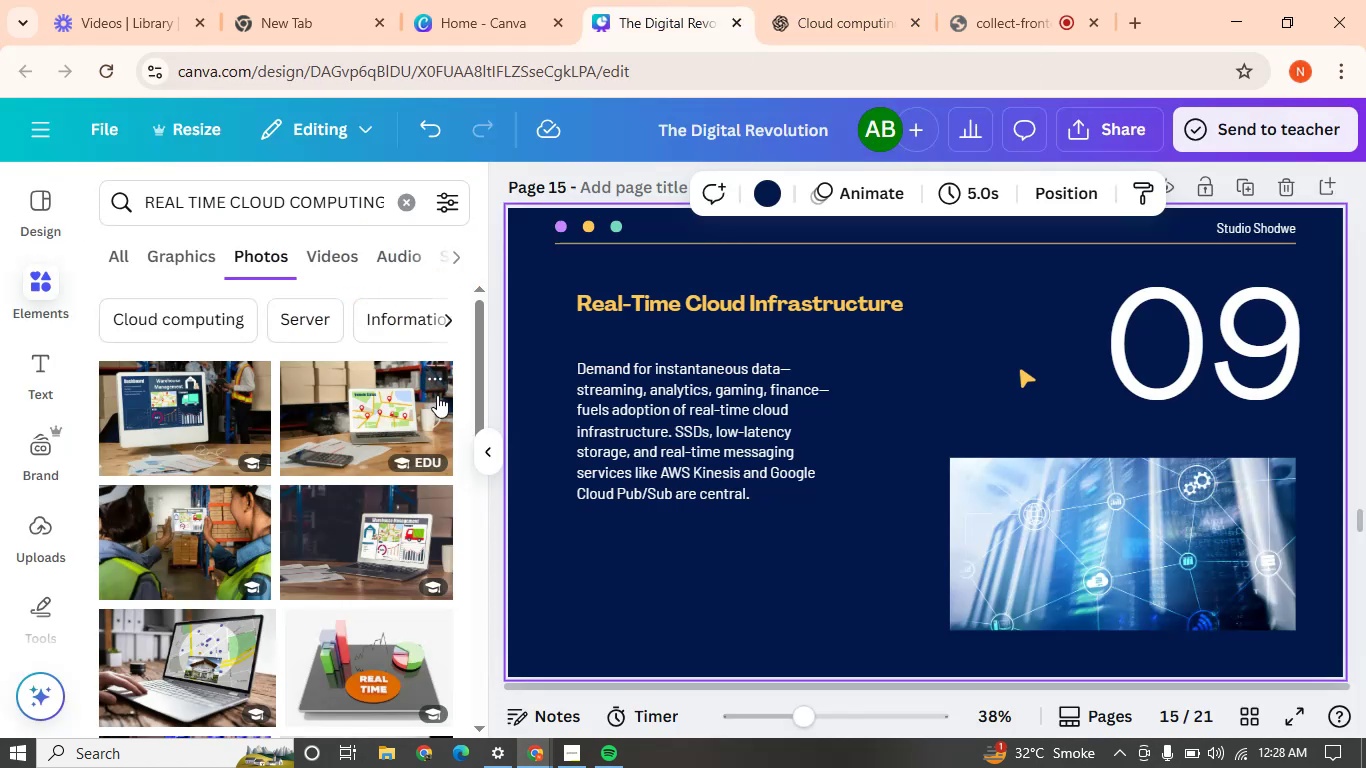 
left_click_drag(start_coordinate=[478, 330], to_coordinate=[487, 493])
 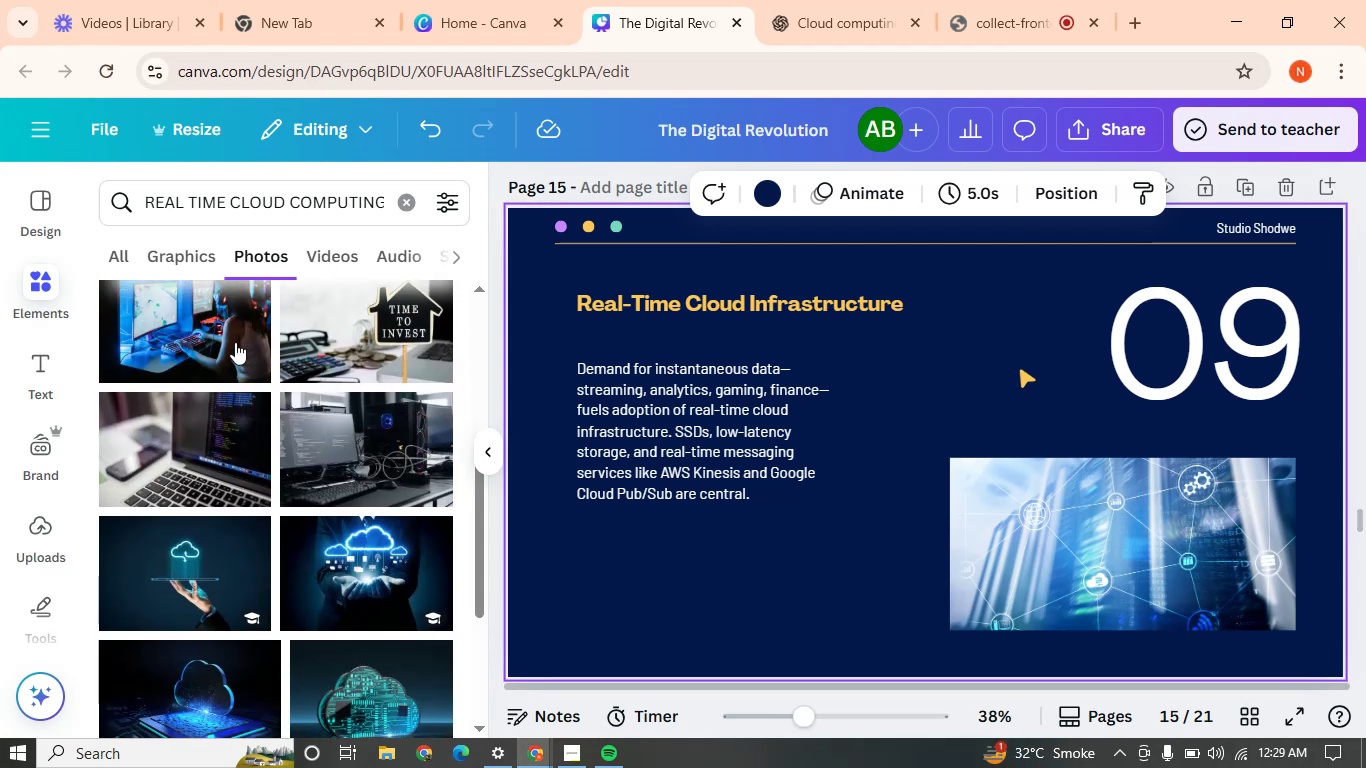 
left_click([213, 332])
 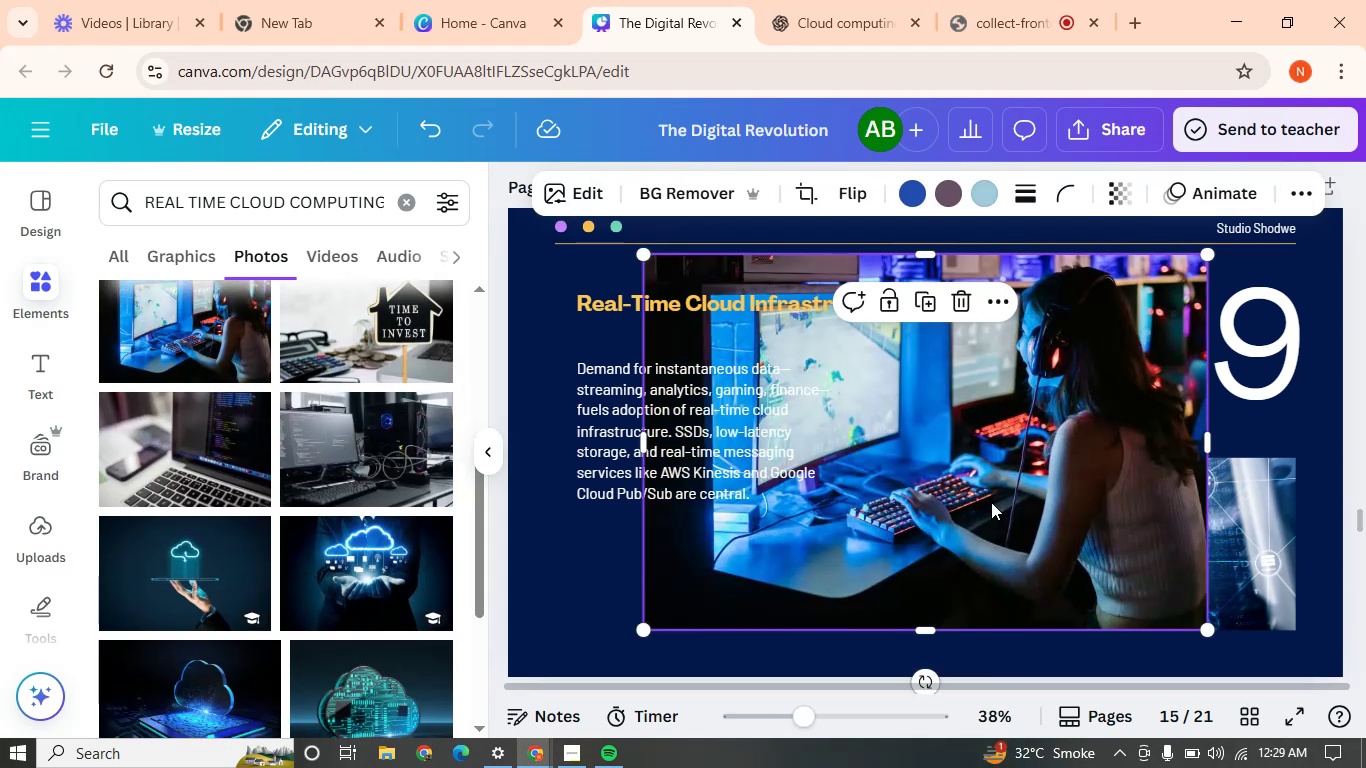 
left_click_drag(start_coordinate=[991, 487], to_coordinate=[1105, 533])
 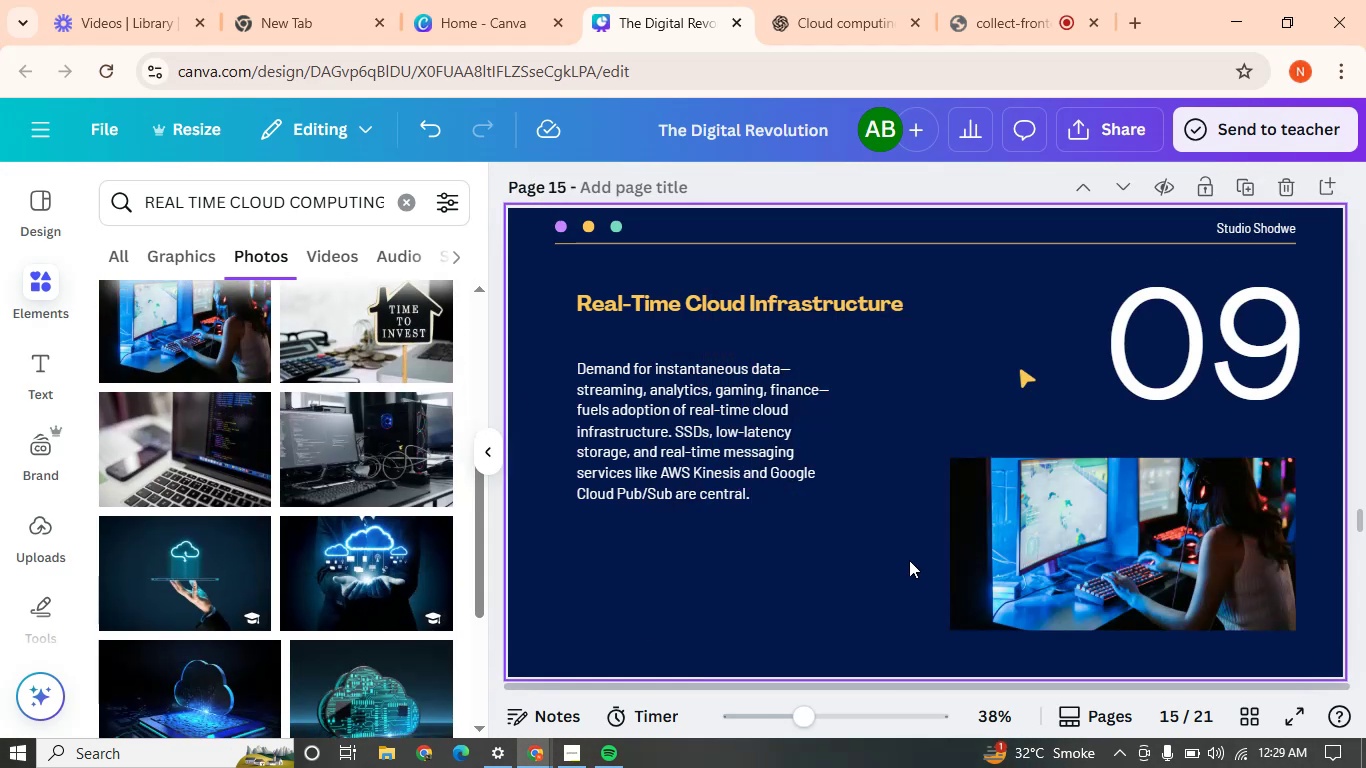 
left_click([837, 563])
 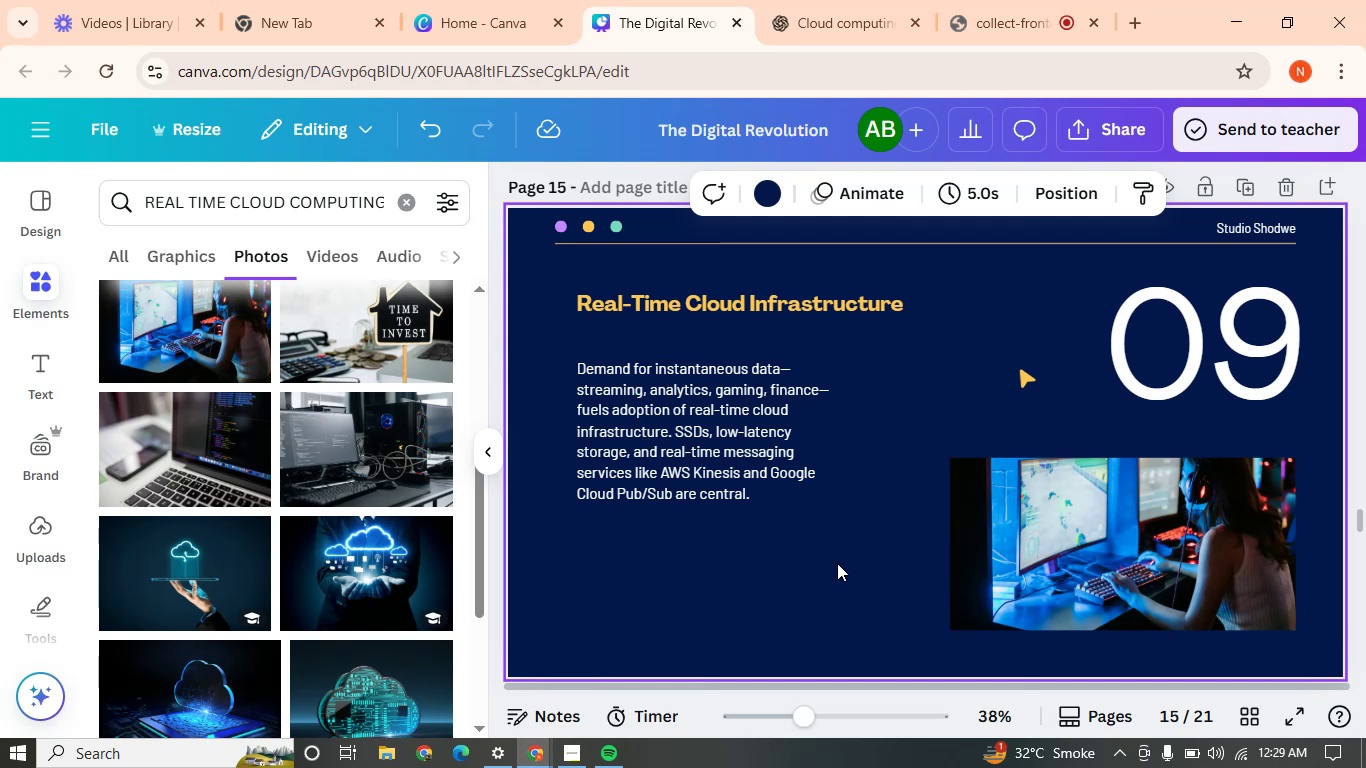 
left_click([837, 563])
 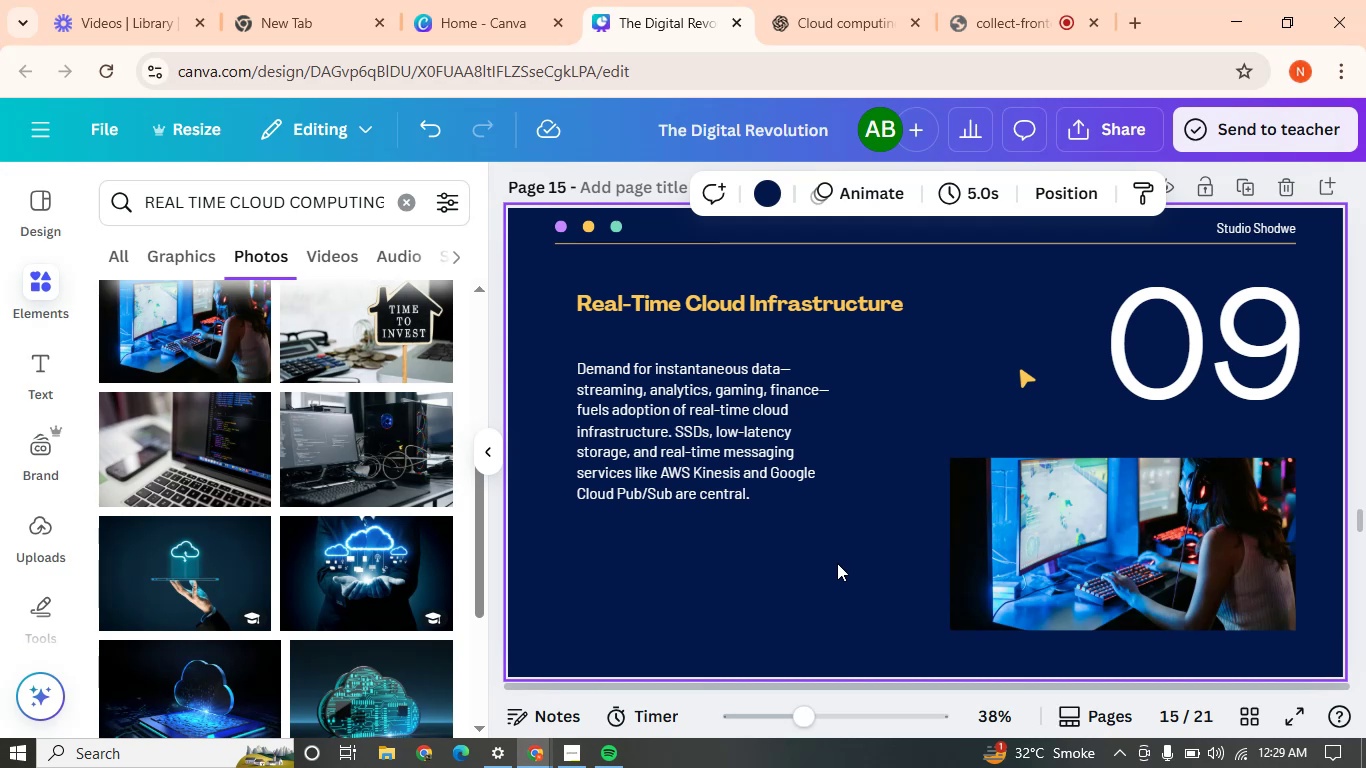 
wait(14.4)
 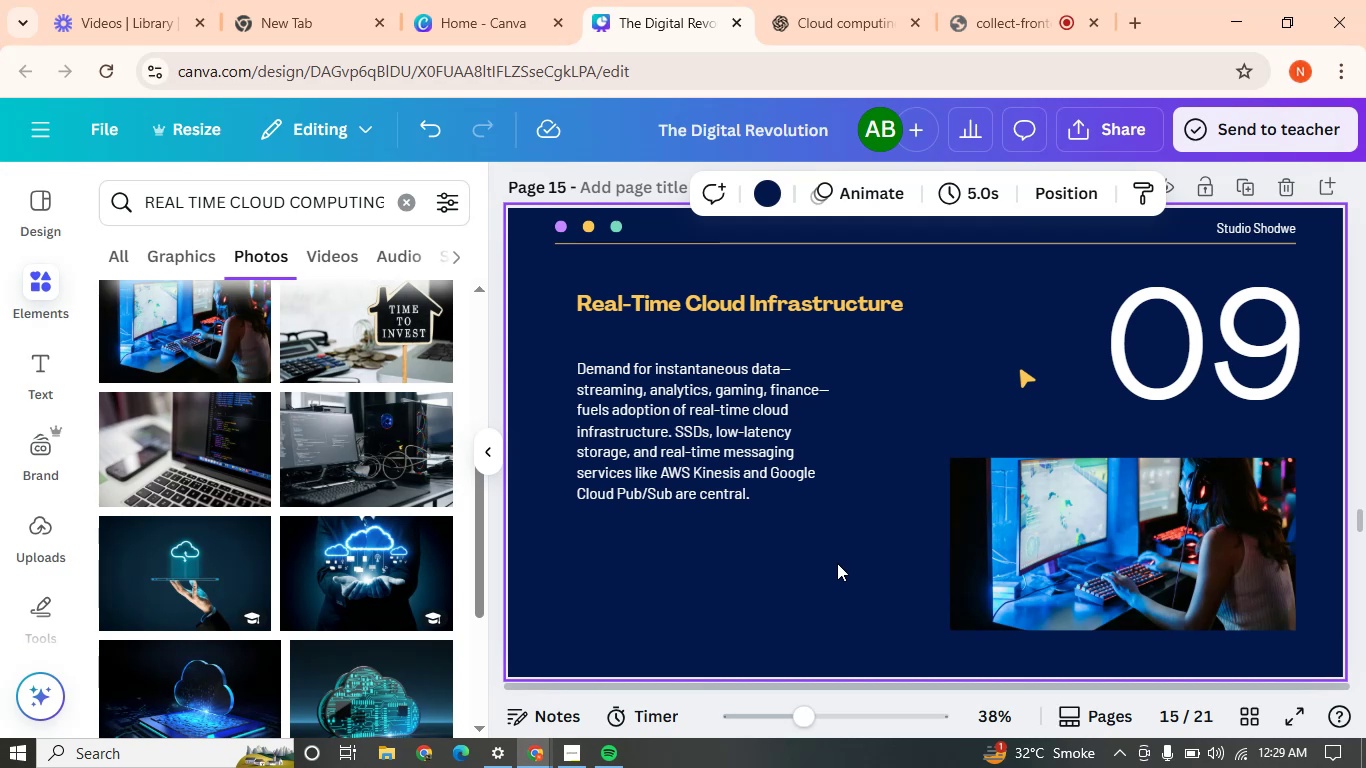 
left_click([836, 551])
 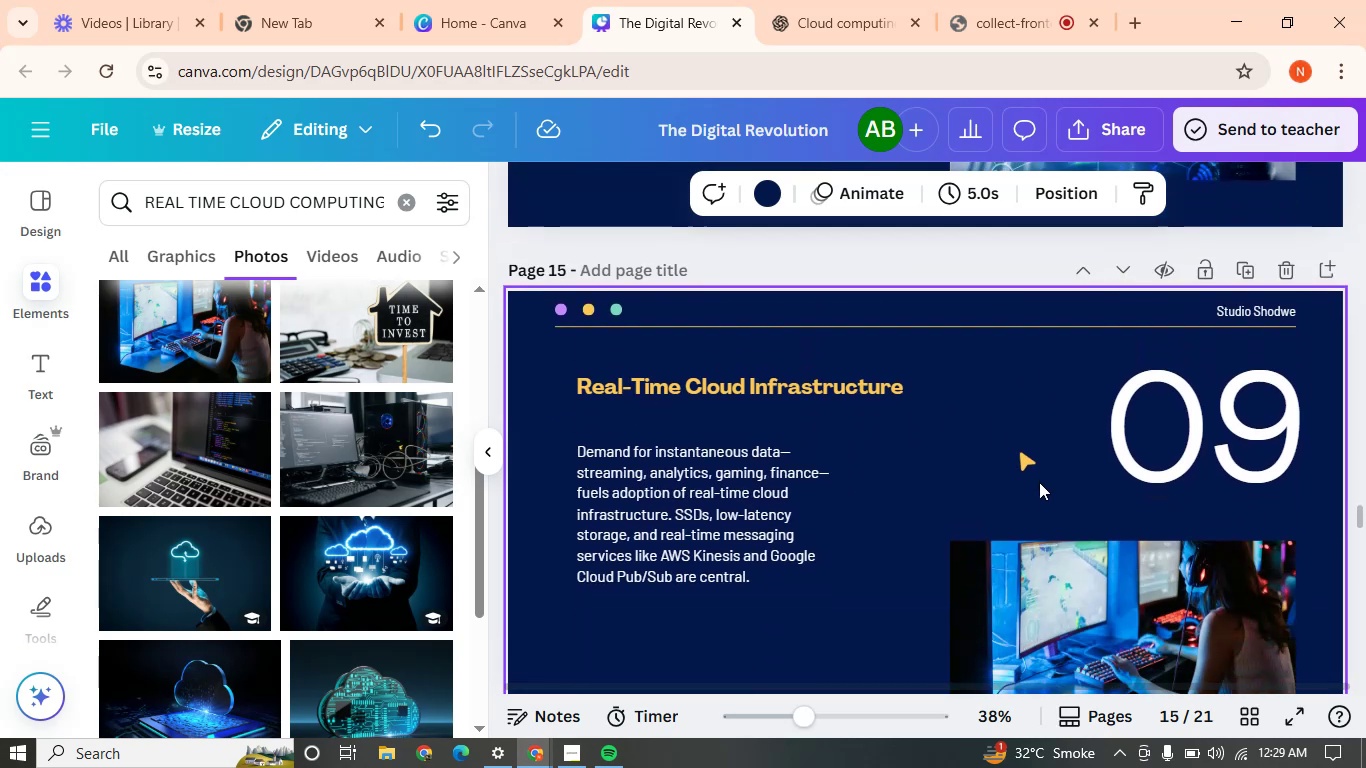 
left_click([1243, 263])
 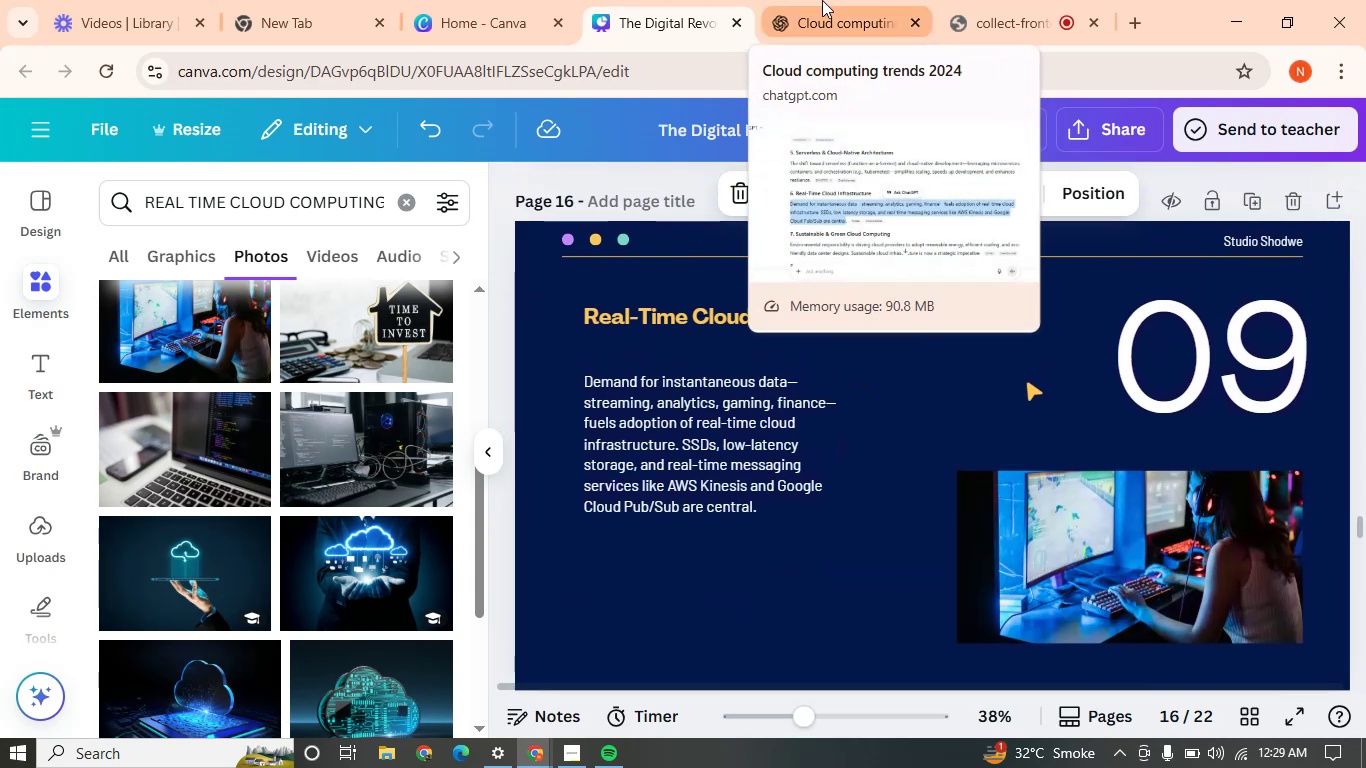 
wait(7.56)
 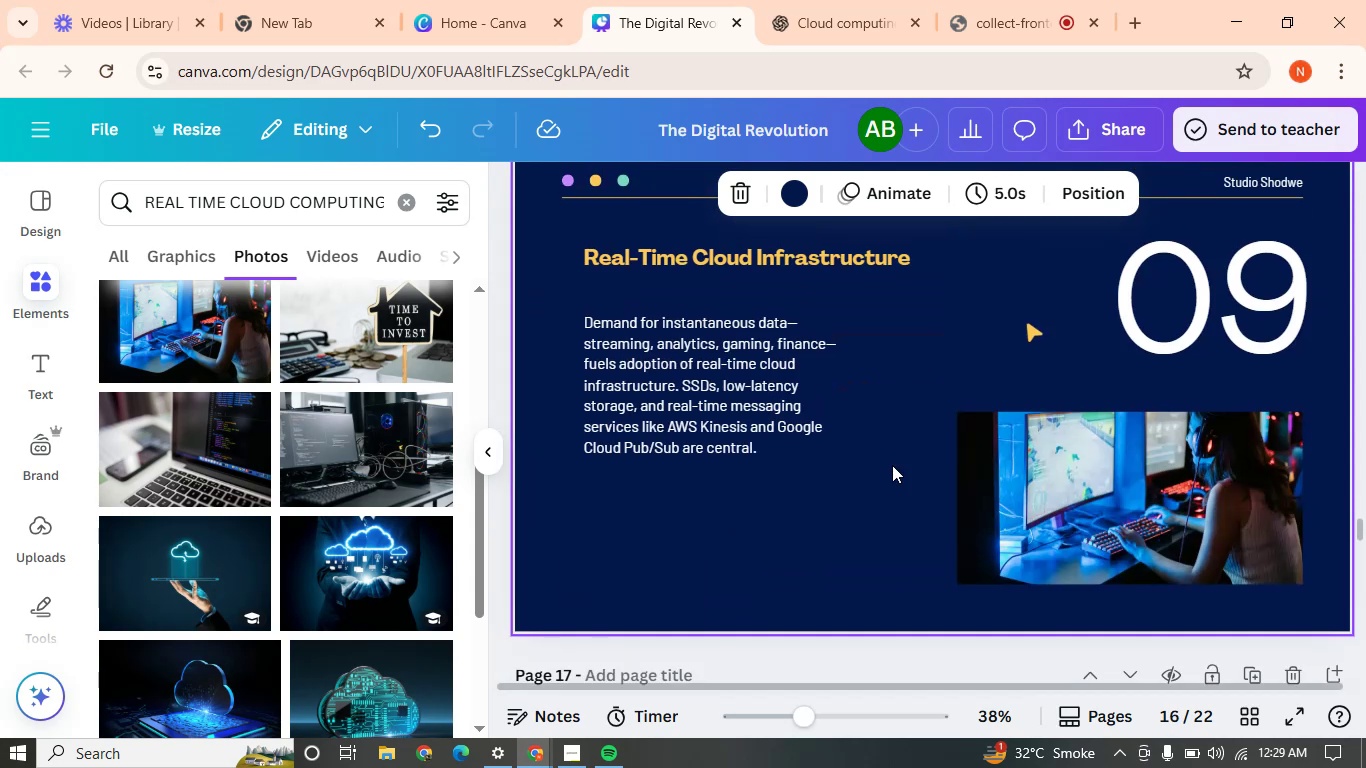 
left_click([822, 0])
 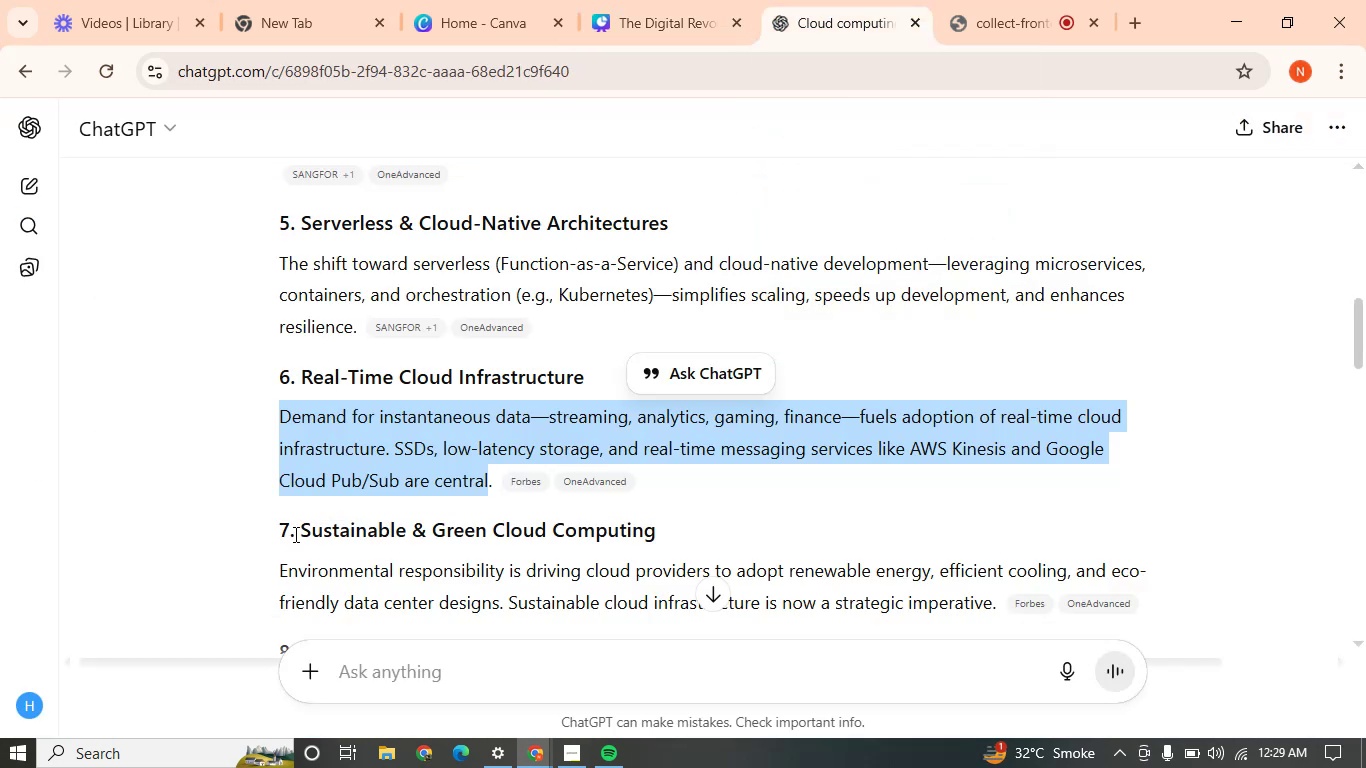 
left_click_drag(start_coordinate=[302, 534], to_coordinate=[686, 539])
 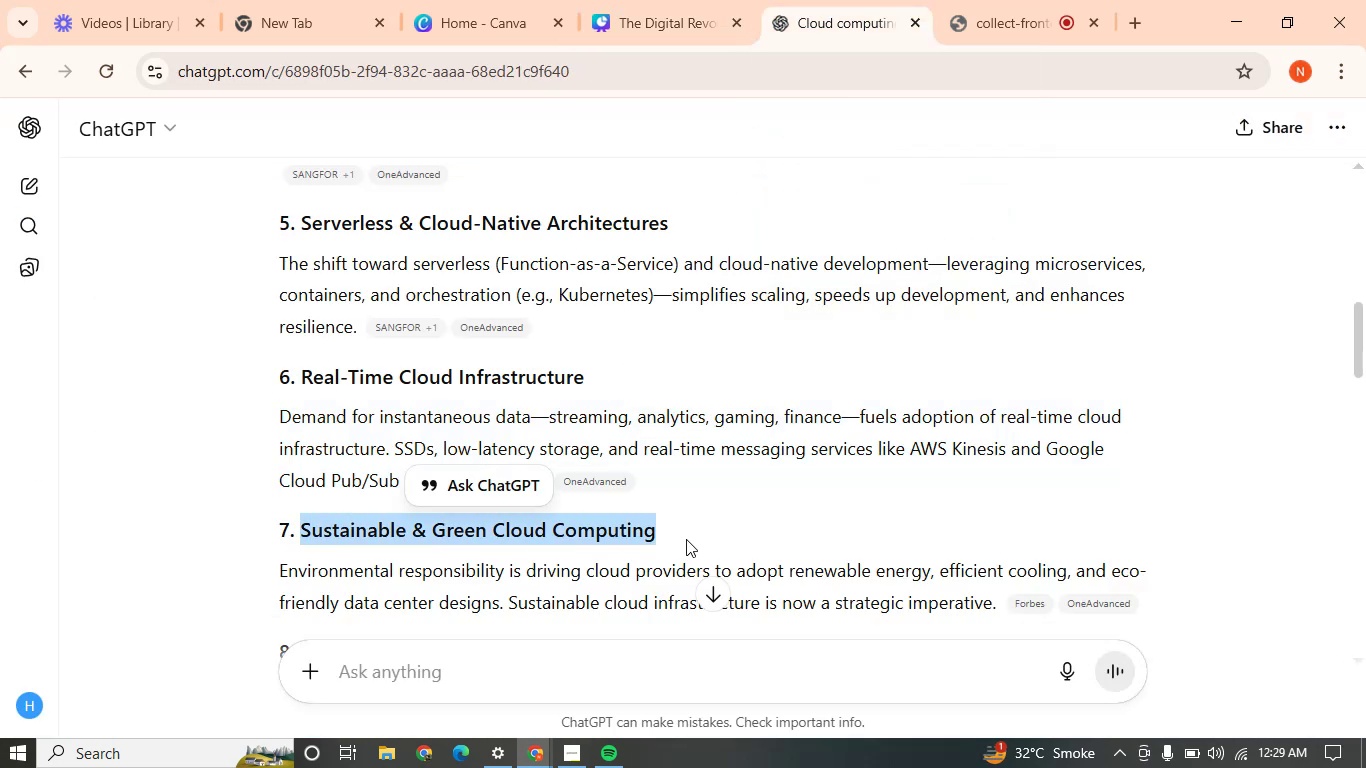 
key(Control+C)
 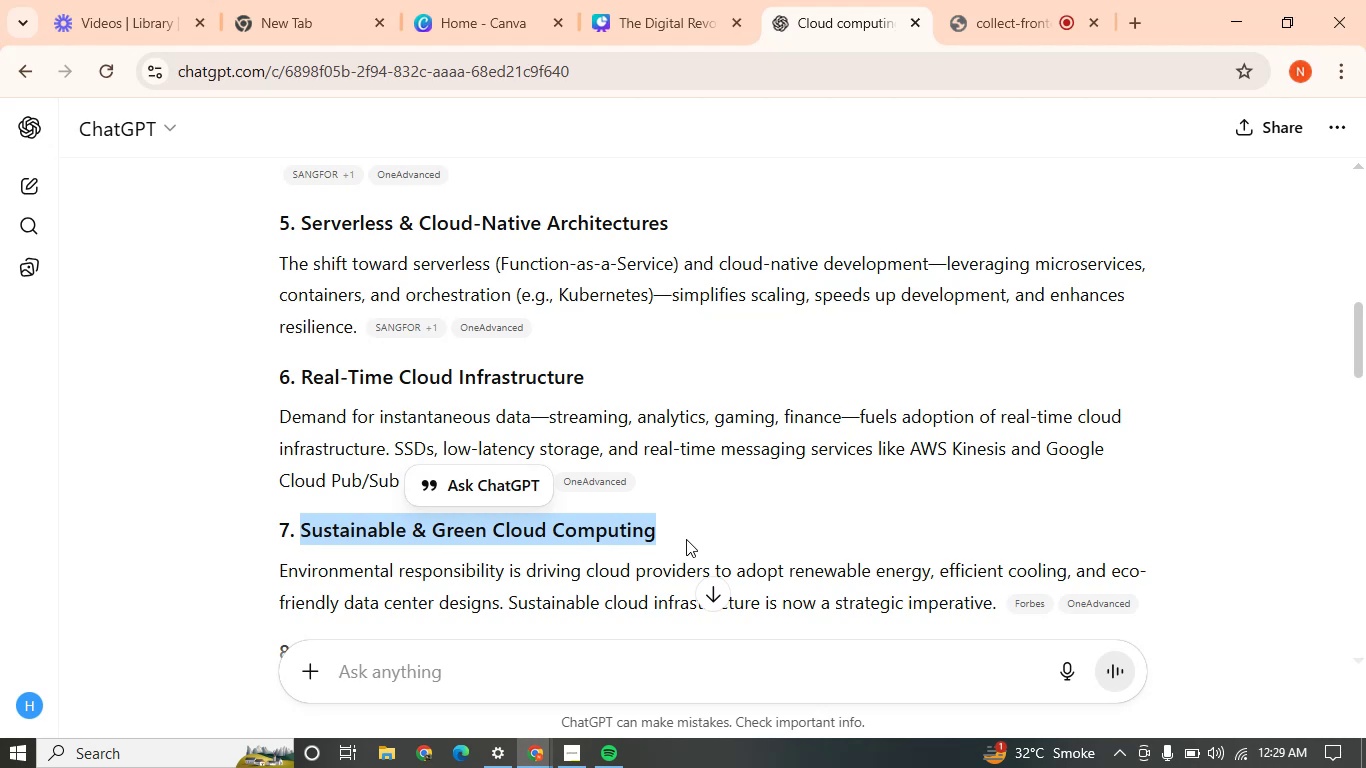 
key(Control+C)
 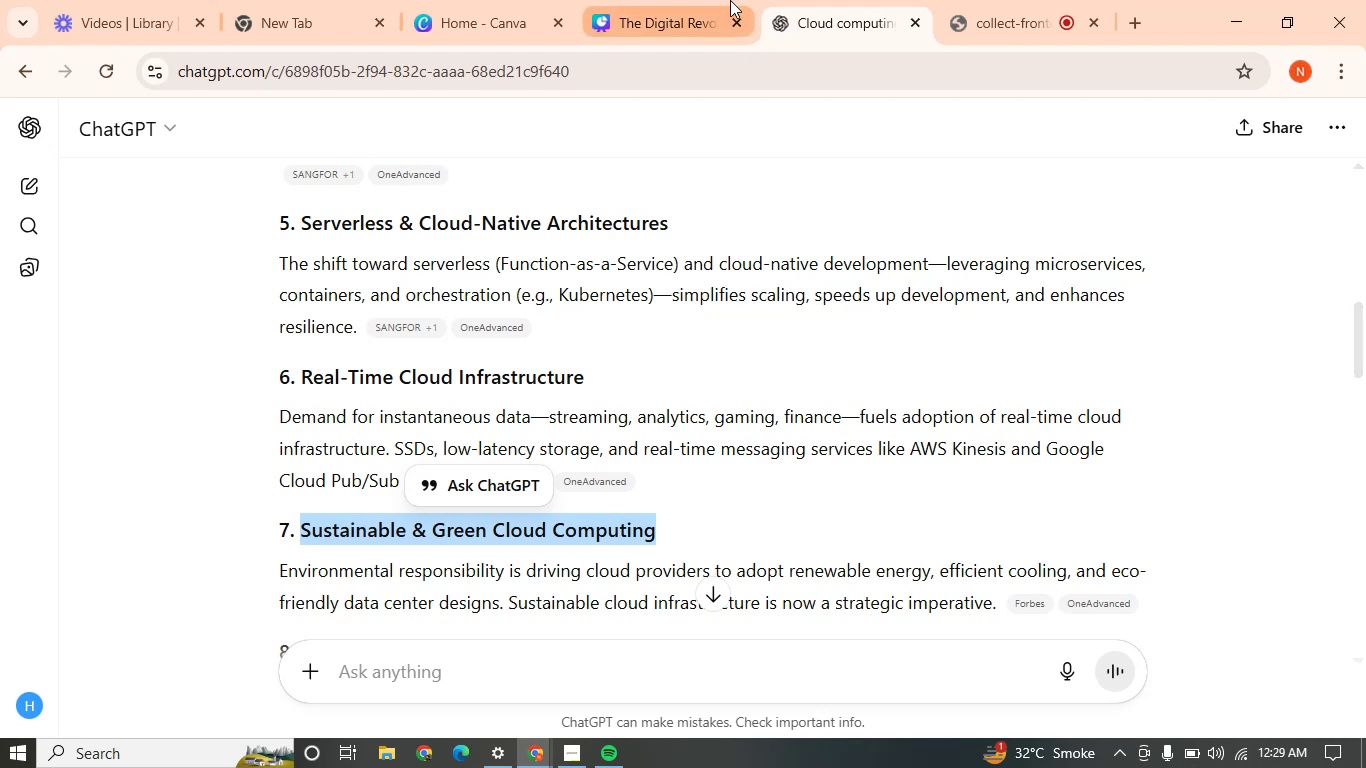 
left_click([730, 0])
 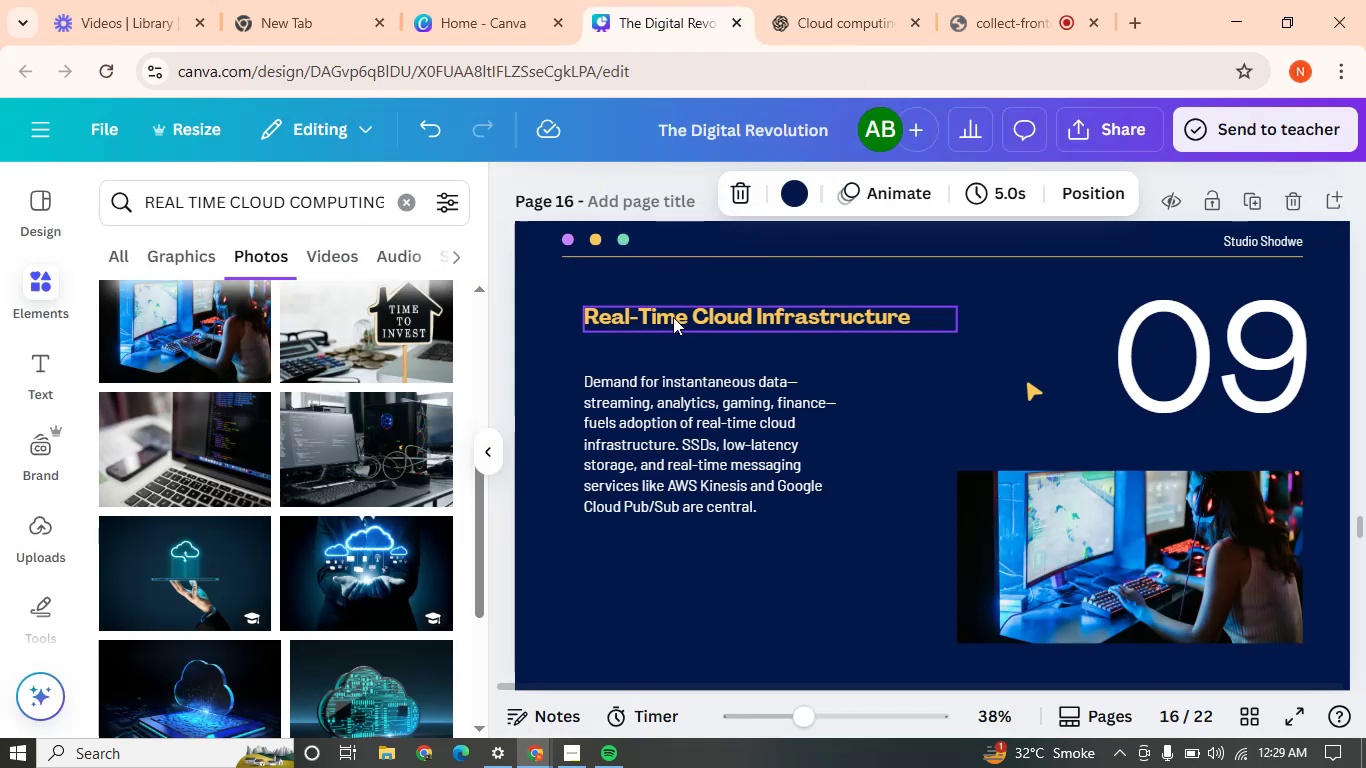 
double_click([673, 317])
 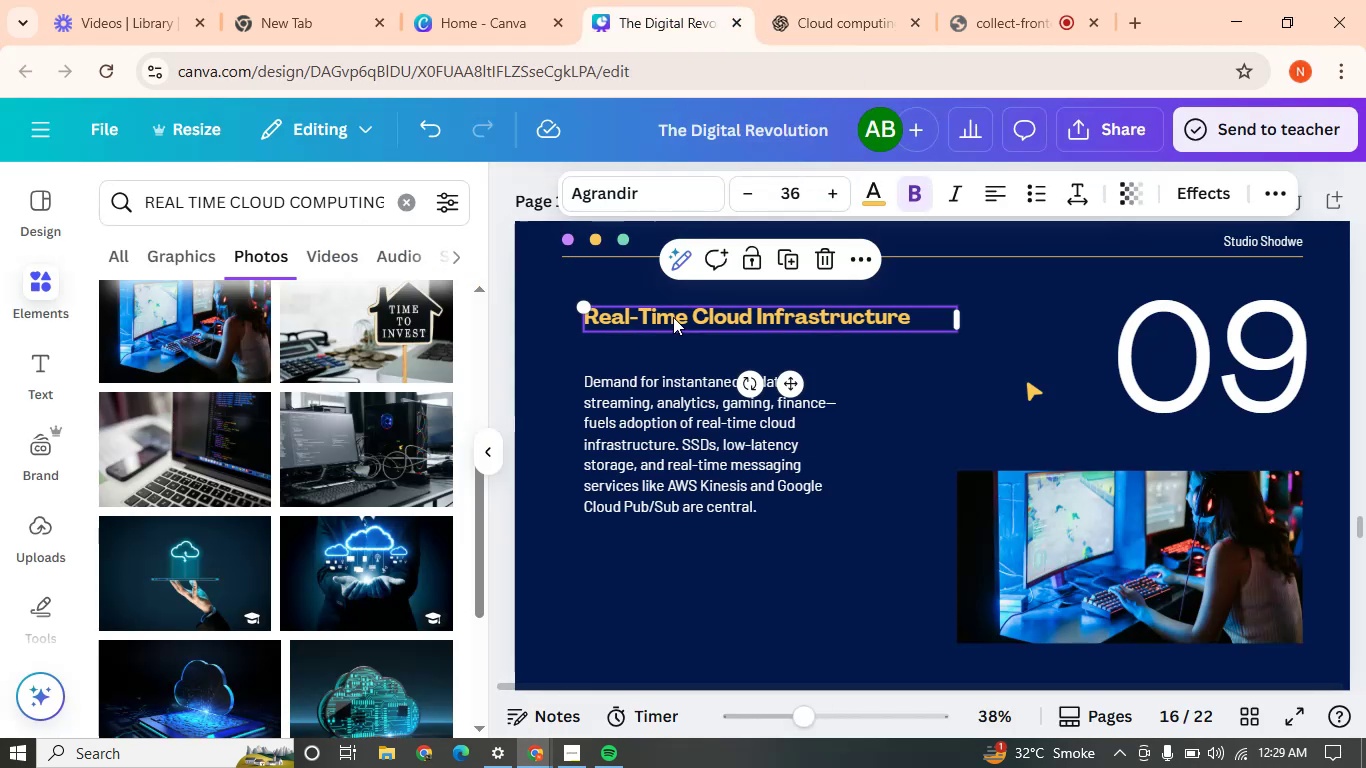 
triple_click([673, 317])
 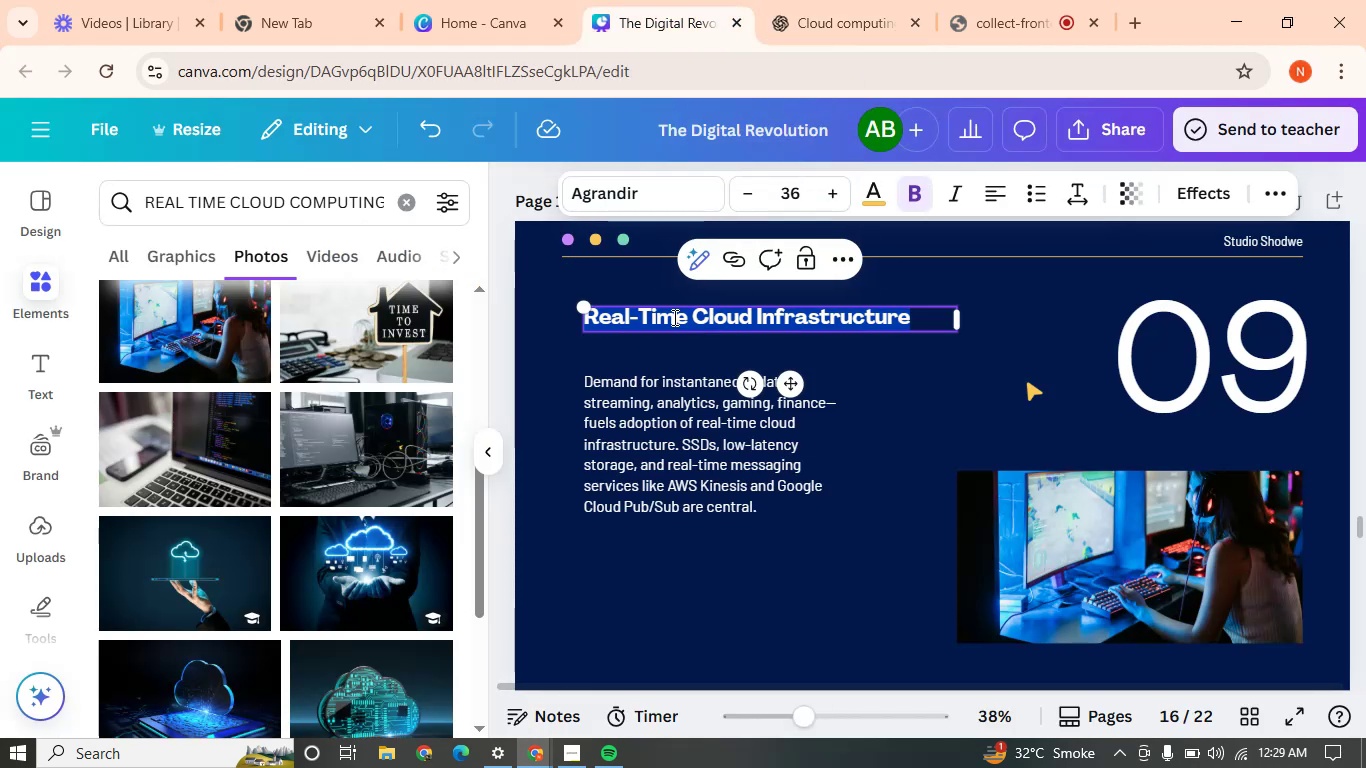 
key(Control+V)
 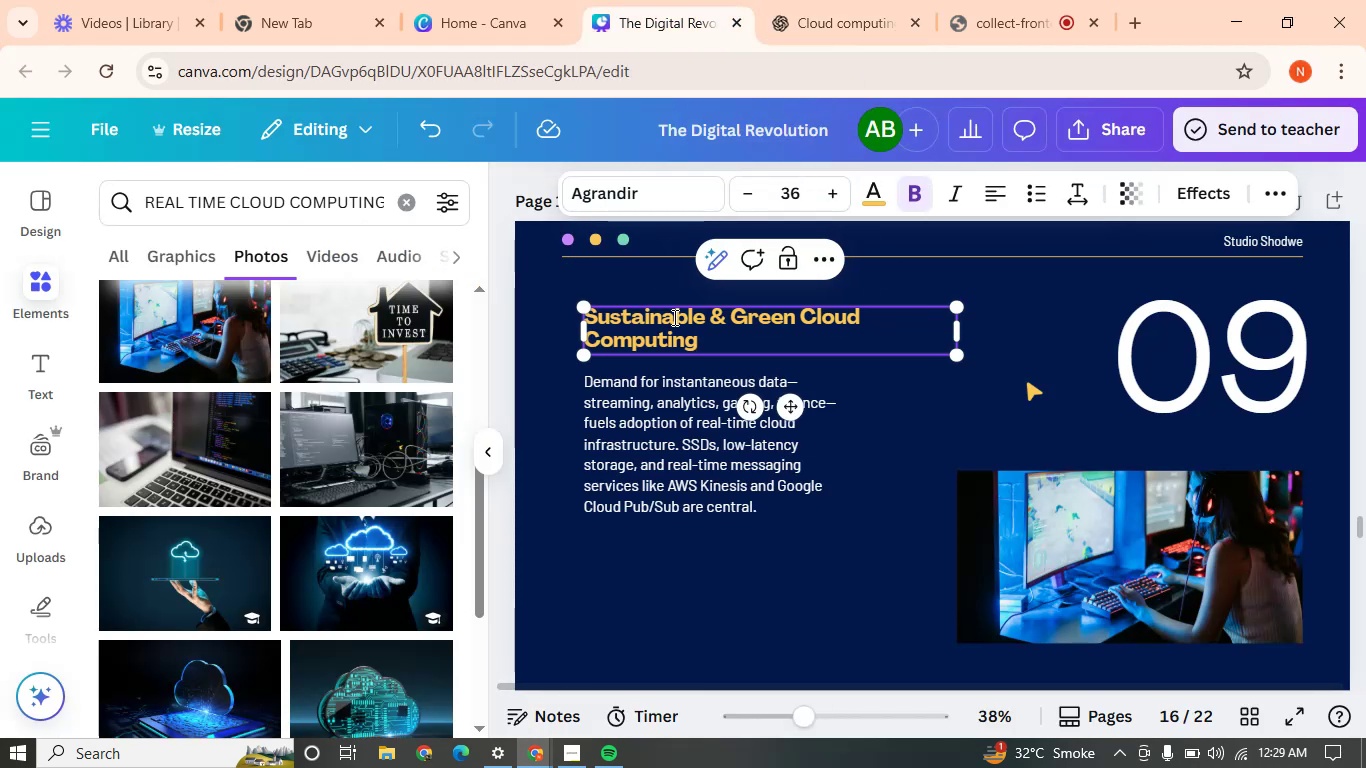 
wait(10.07)
 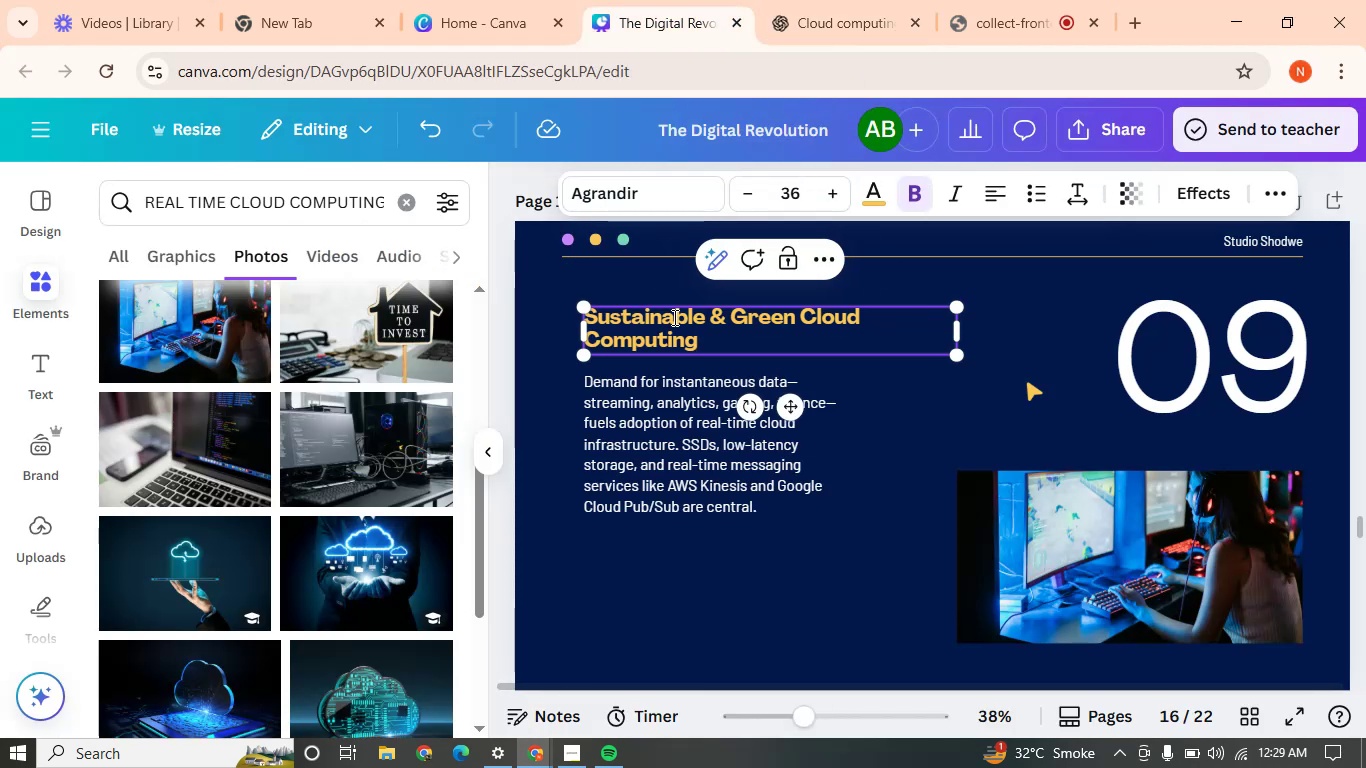 
left_click([733, 595])
 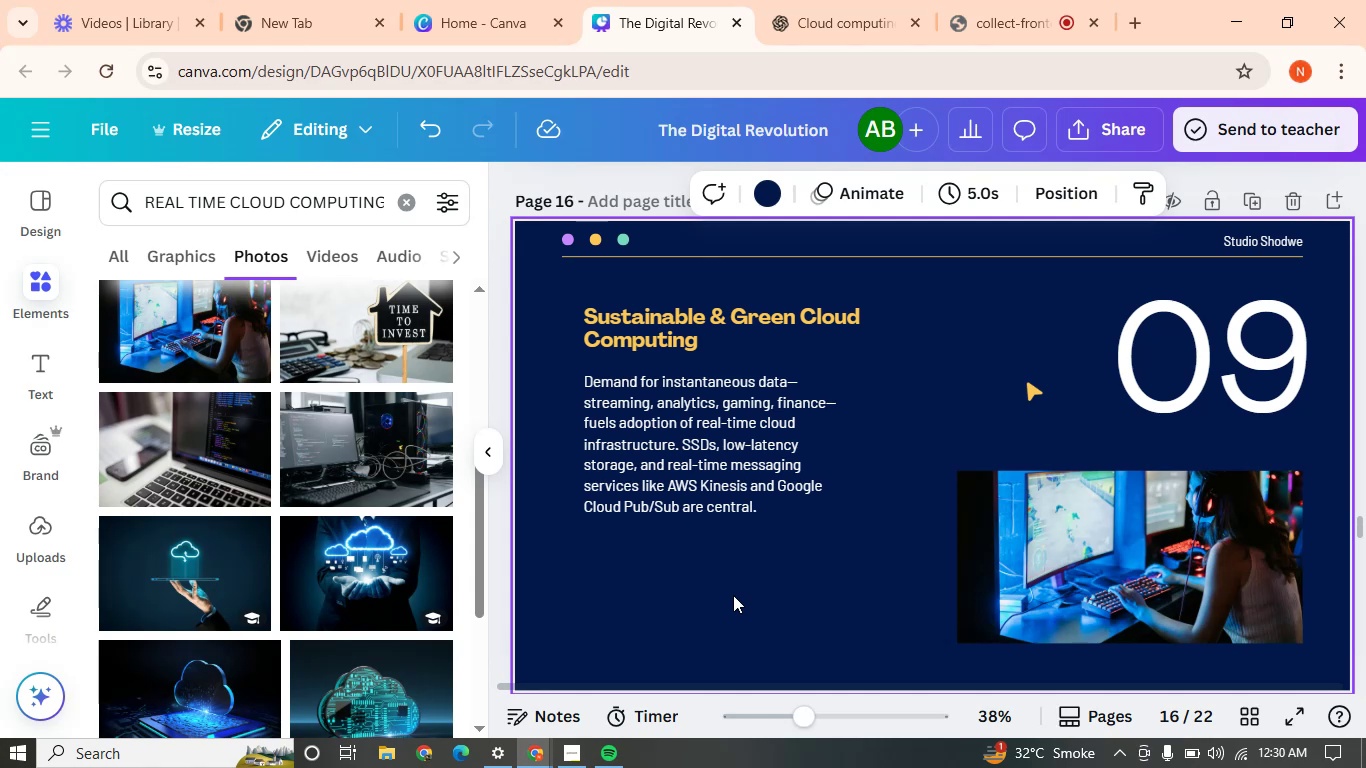 
wait(13.91)
 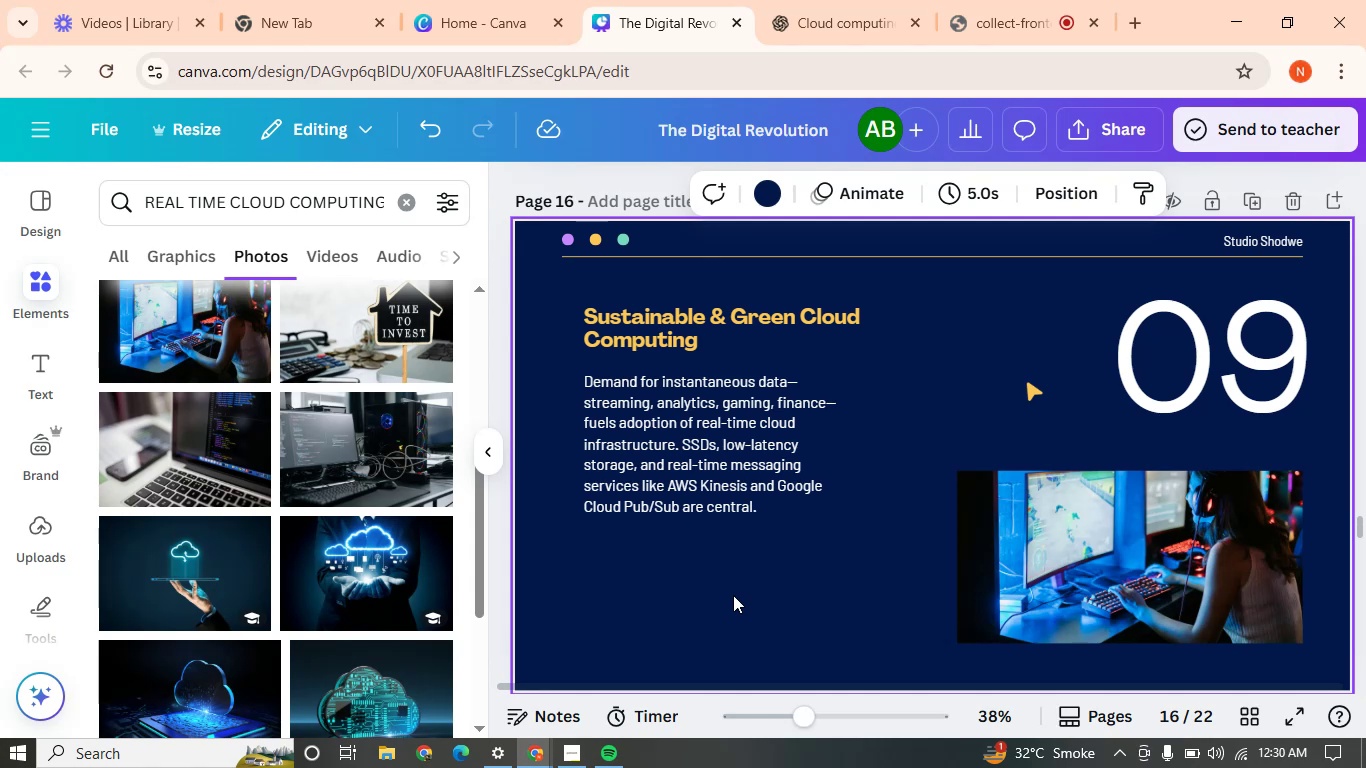 
left_click([767, 0])
 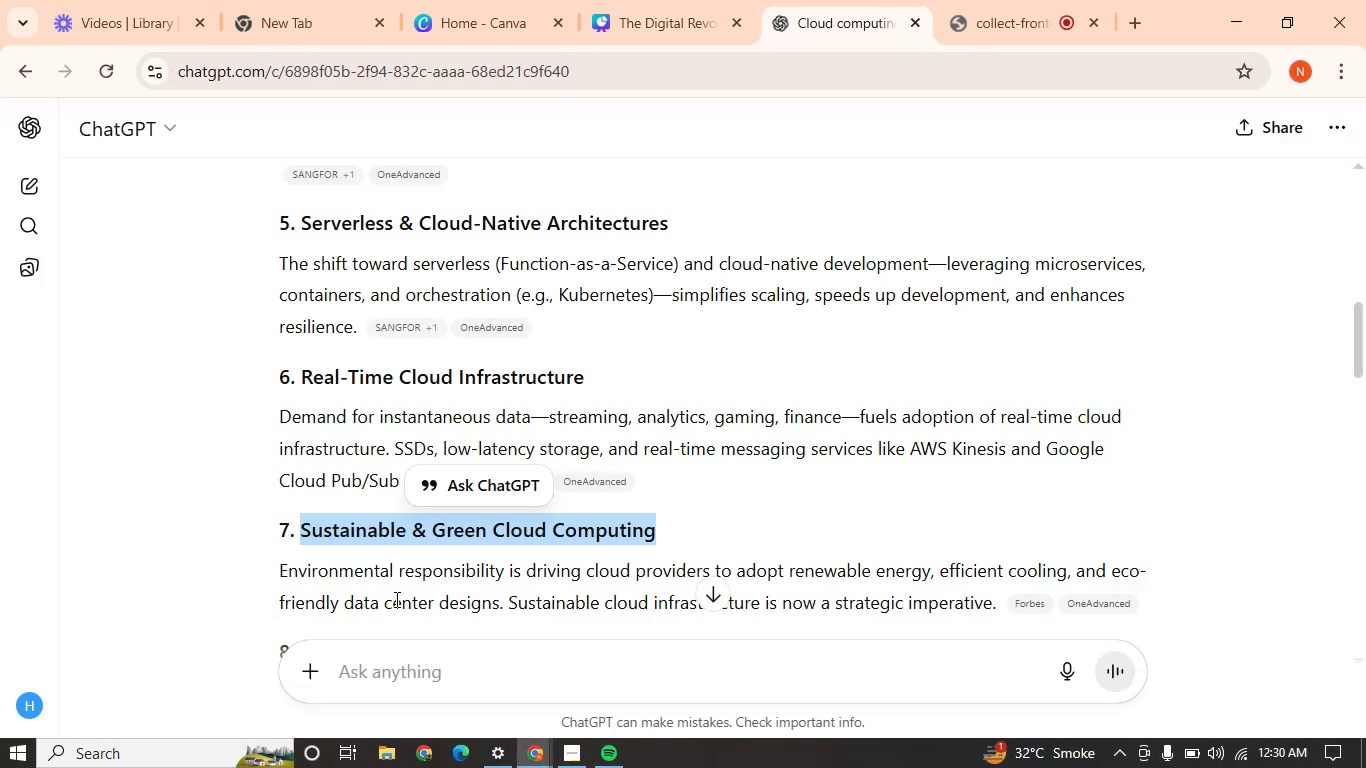 
left_click([371, 633])
 